 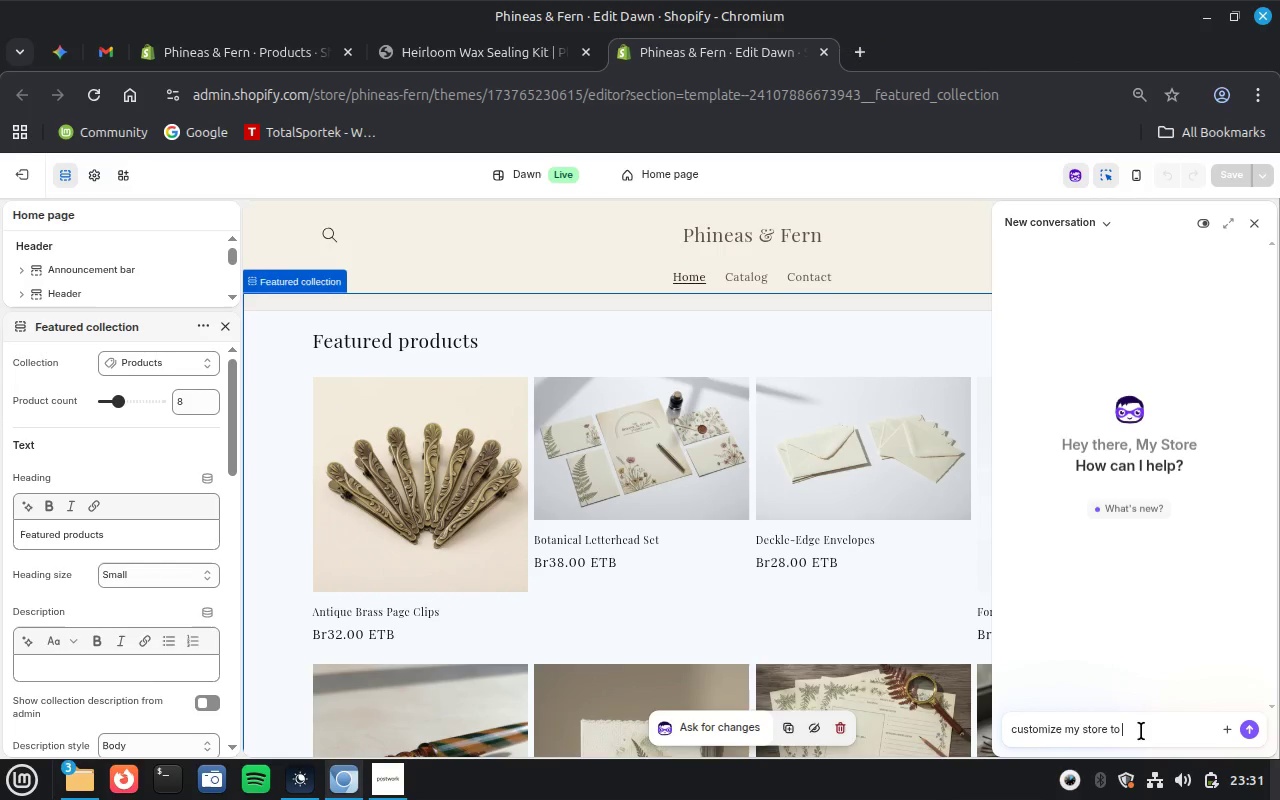 
key(Control+V)
 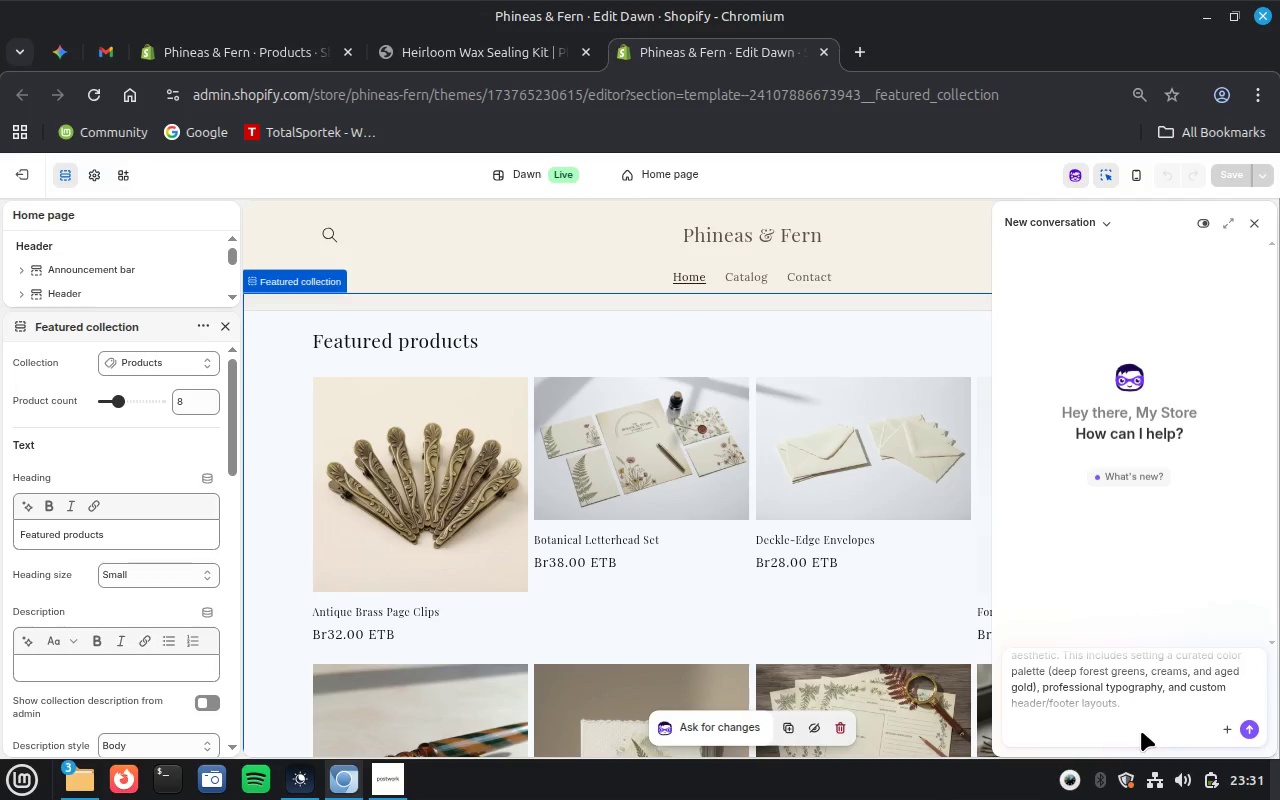 
key(Enter)
 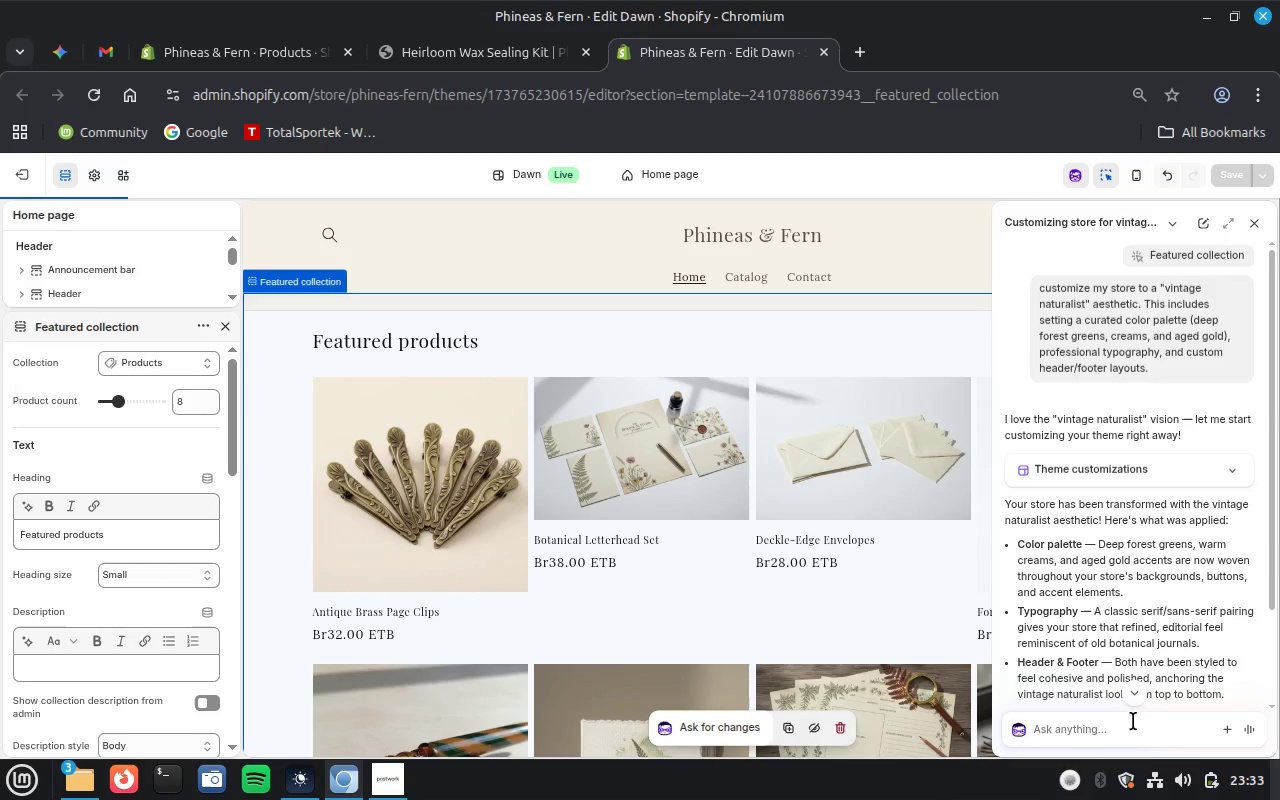 
wait(75.79)
 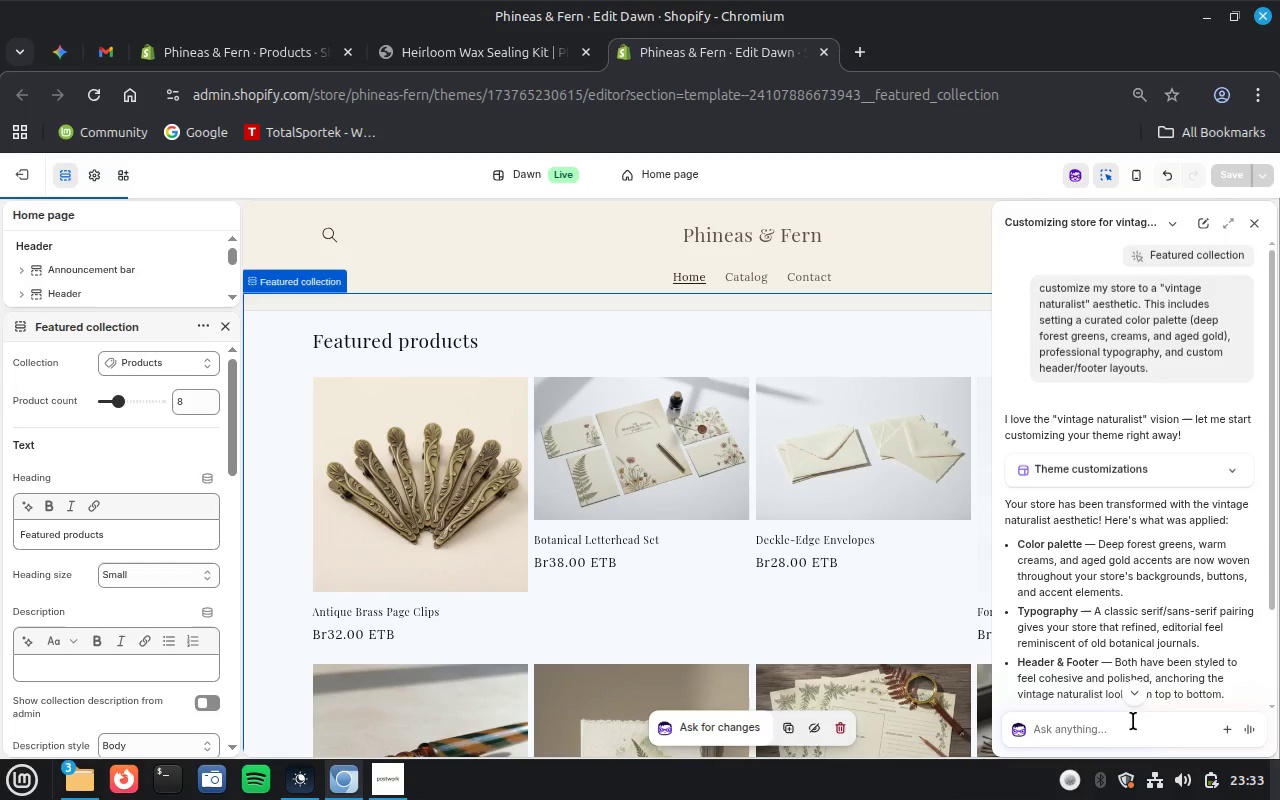 
scroll: coordinate [850, 616], scroll_direction: down, amount: 1.0
 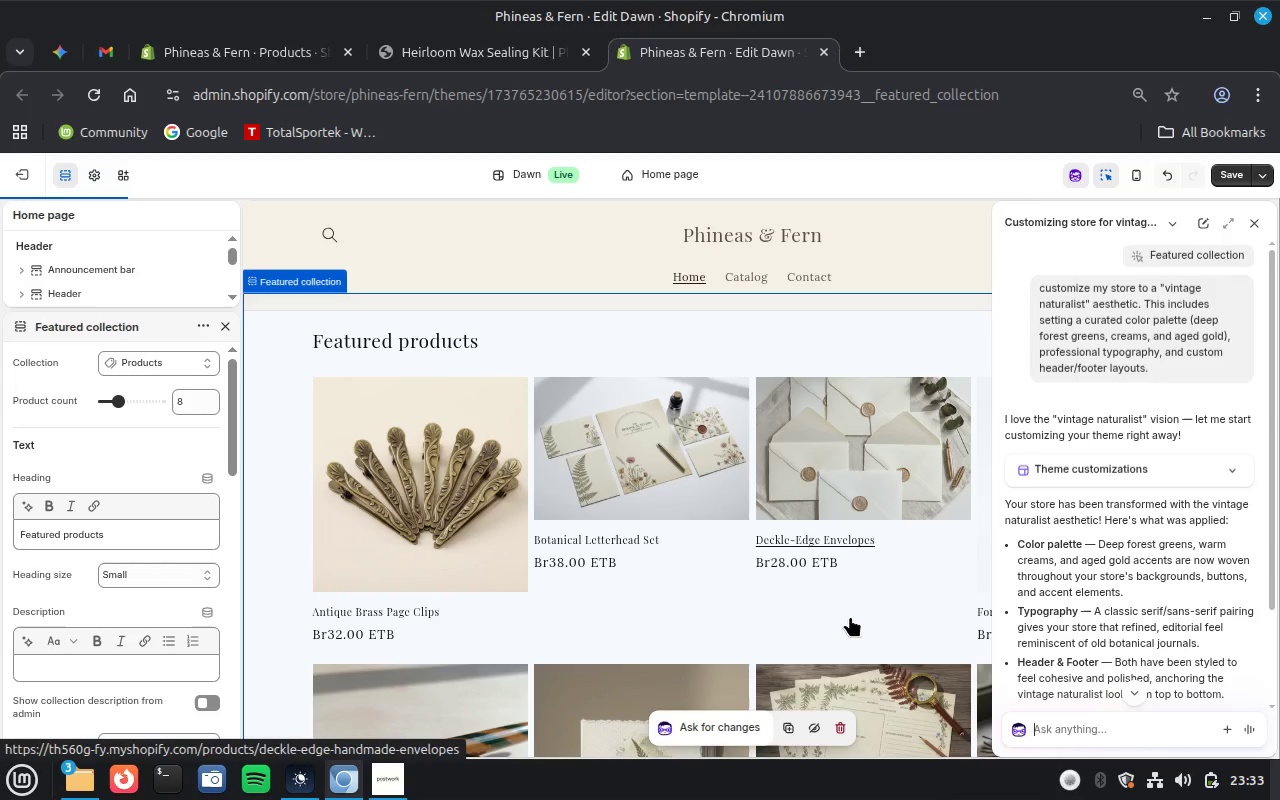 
wait(21.64)
 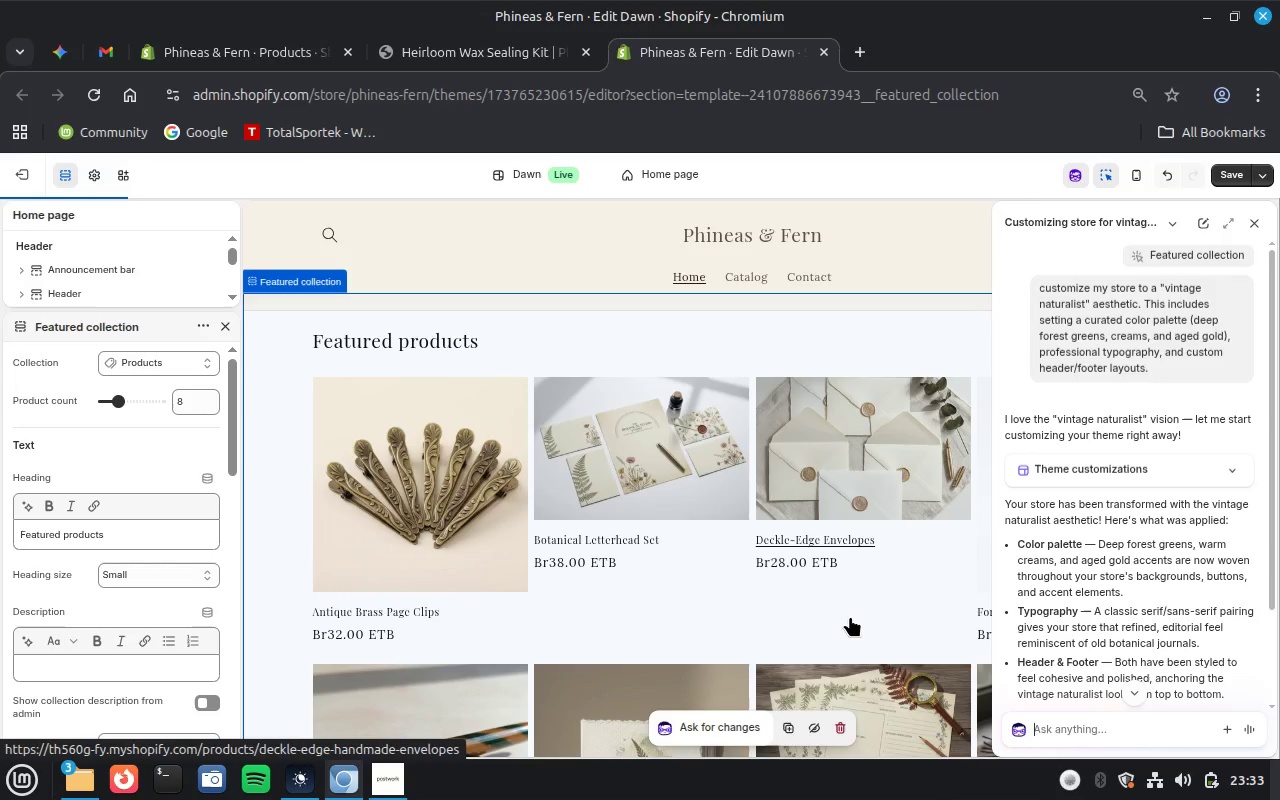 
scroll: coordinate [850, 616], scroll_direction: down, amount: 25.0
 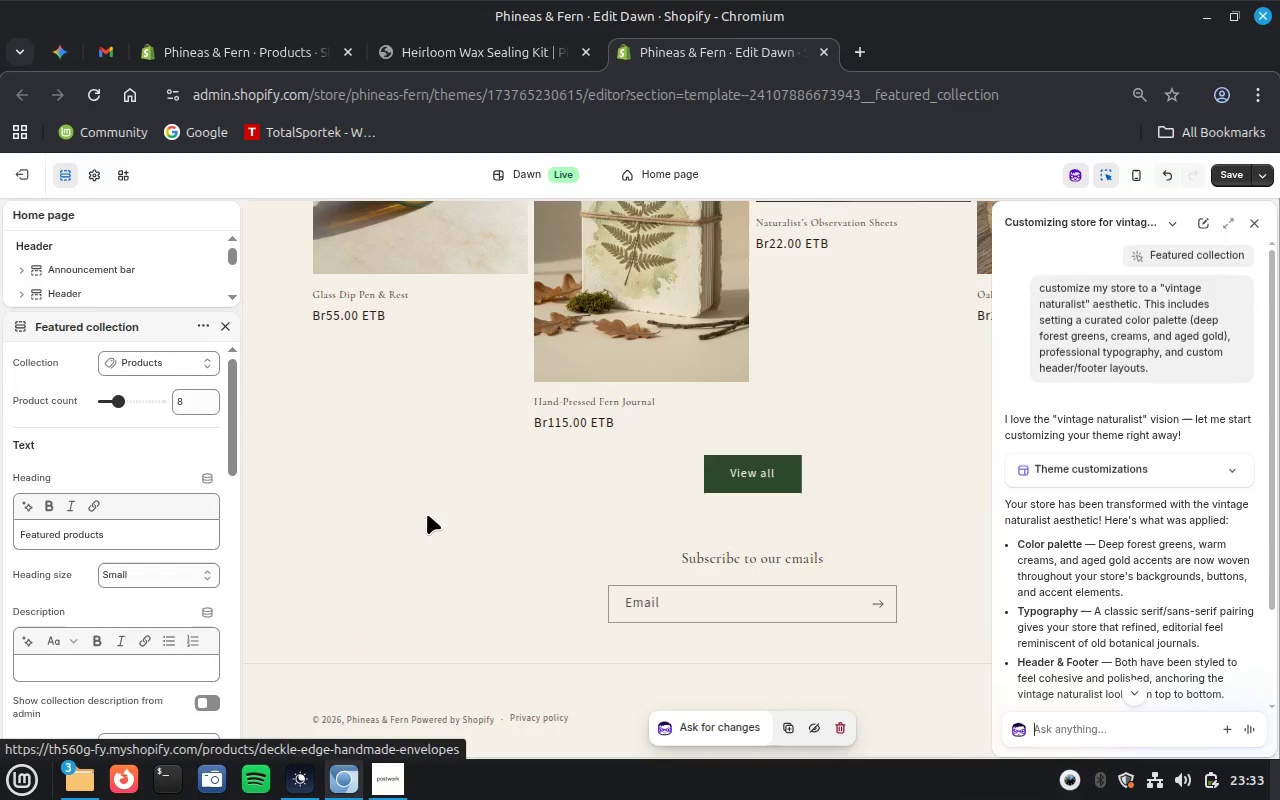 
scroll: coordinate [584, 509], scroll_direction: up, amount: 17.0
 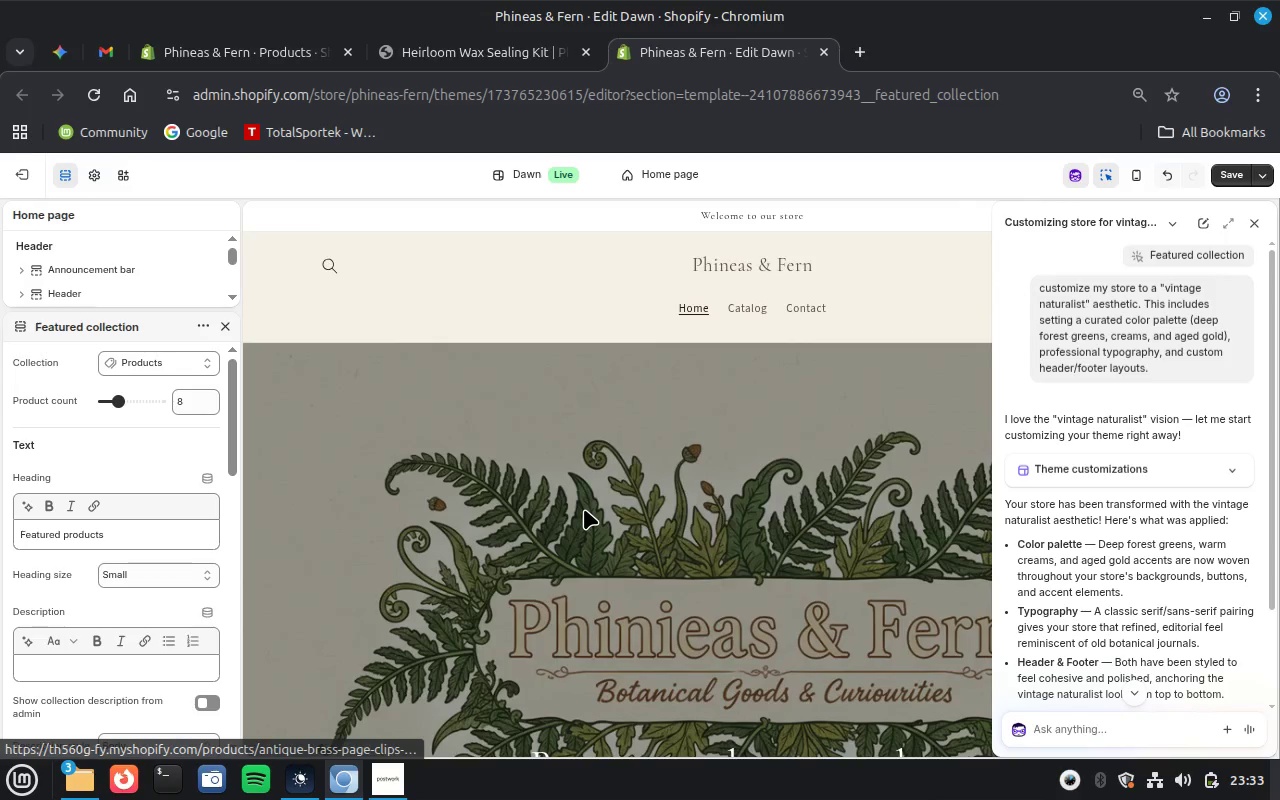 
scroll: coordinate [584, 509], scroll_direction: down, amount: 17.0
 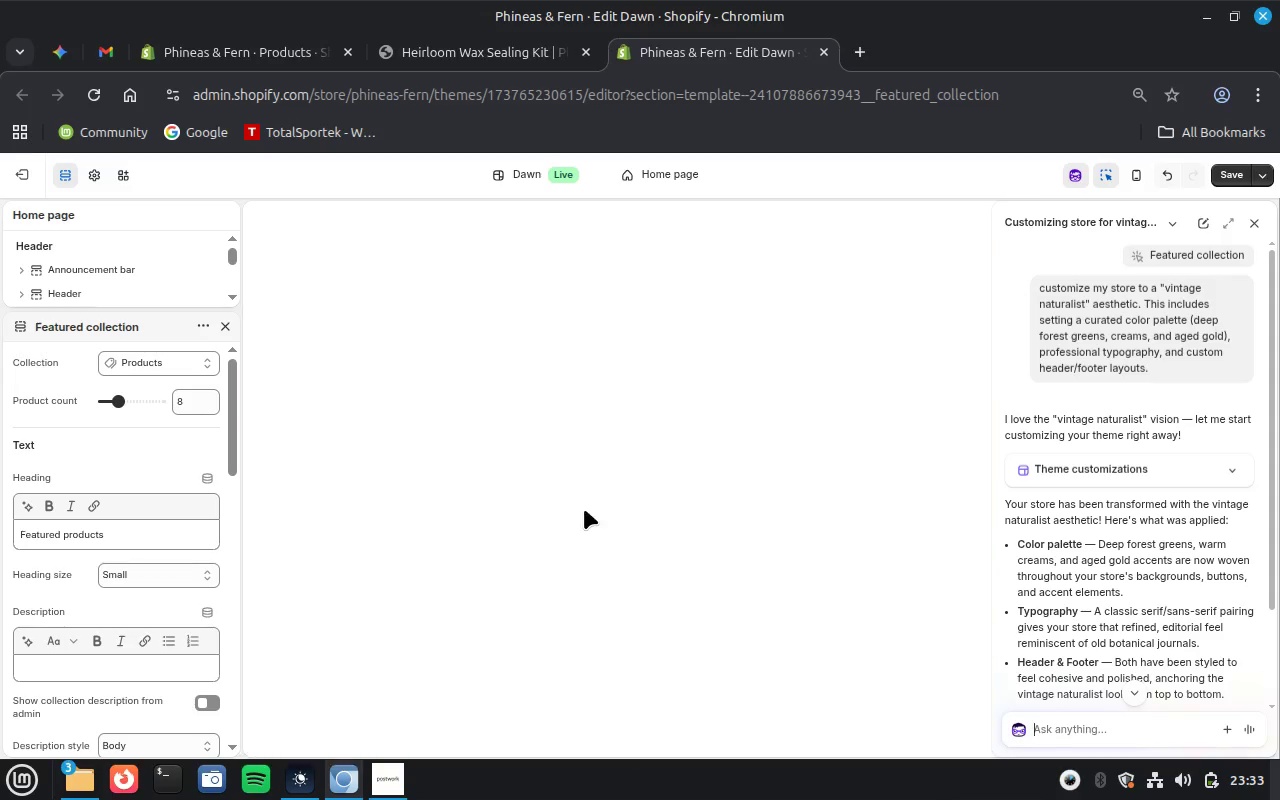 
wait(7.37)
 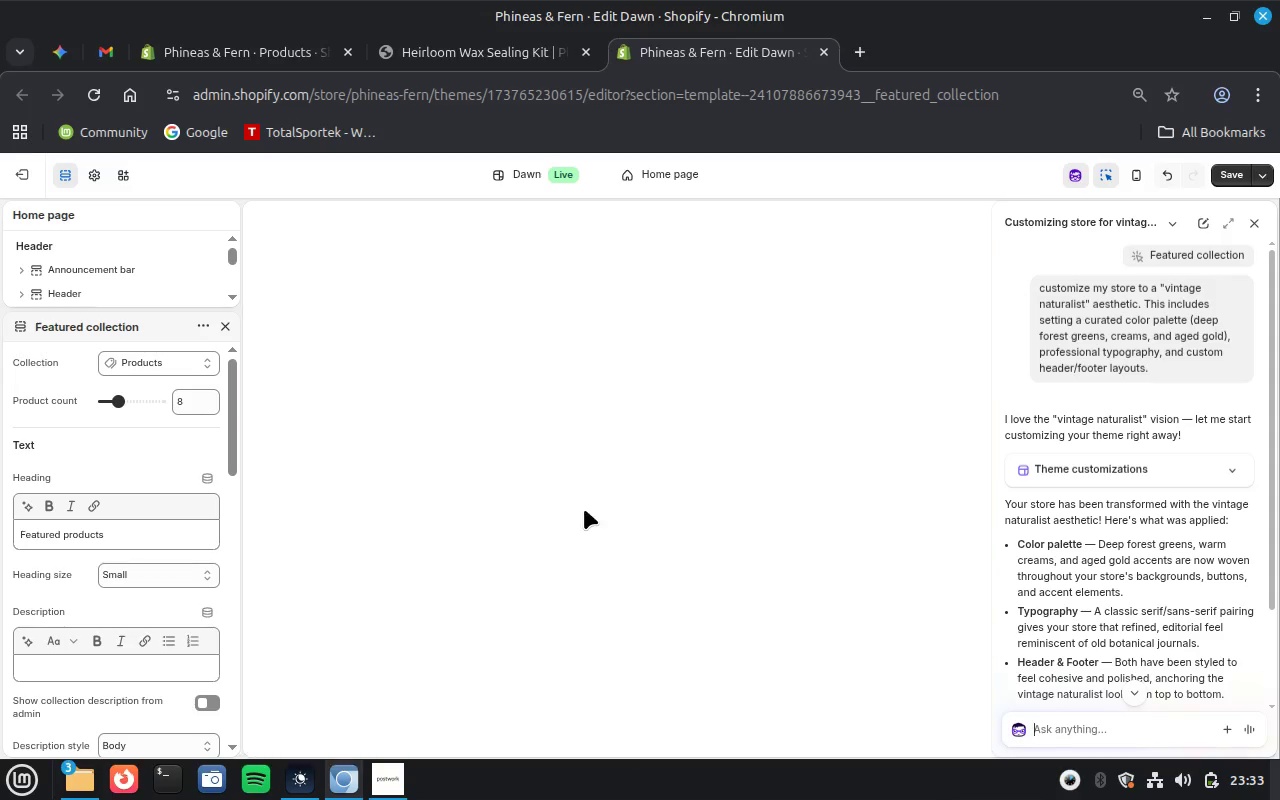 
mouse_move([1227, 175])
 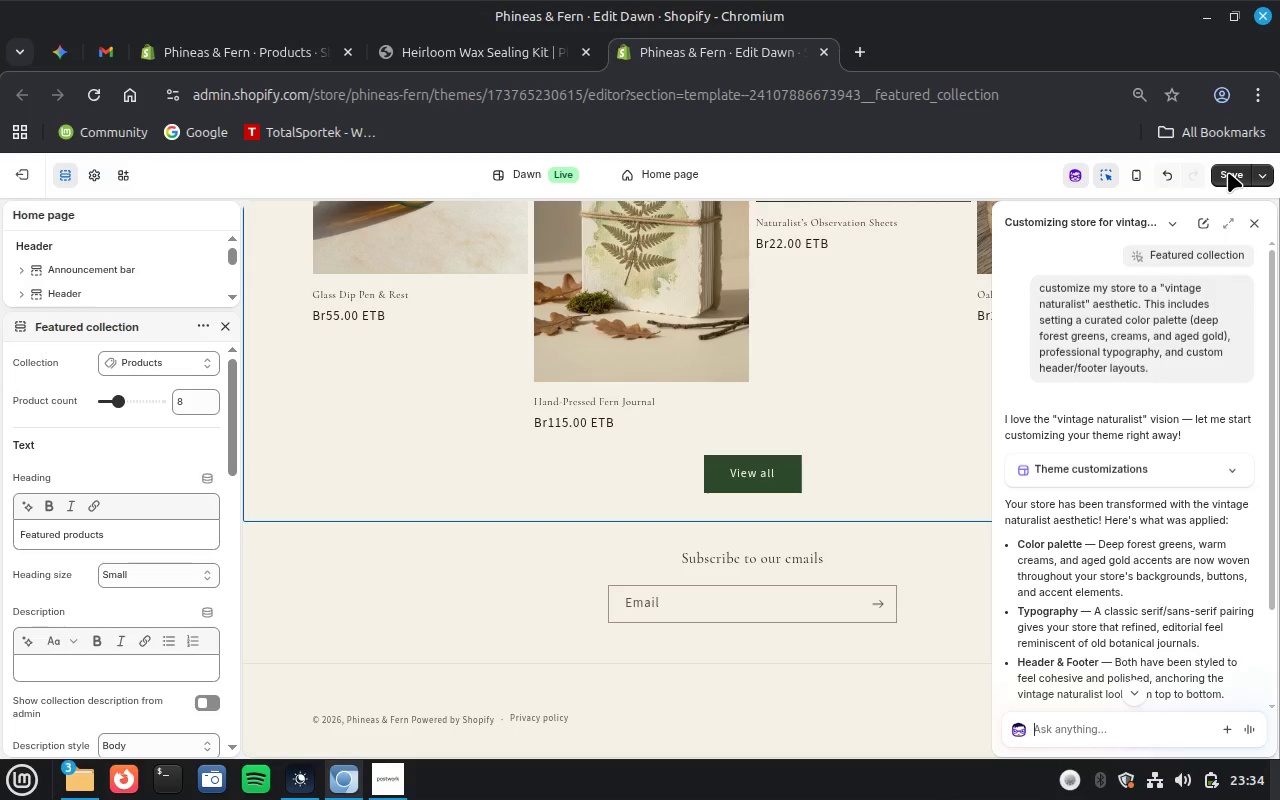 
left_click([1228, 171])
 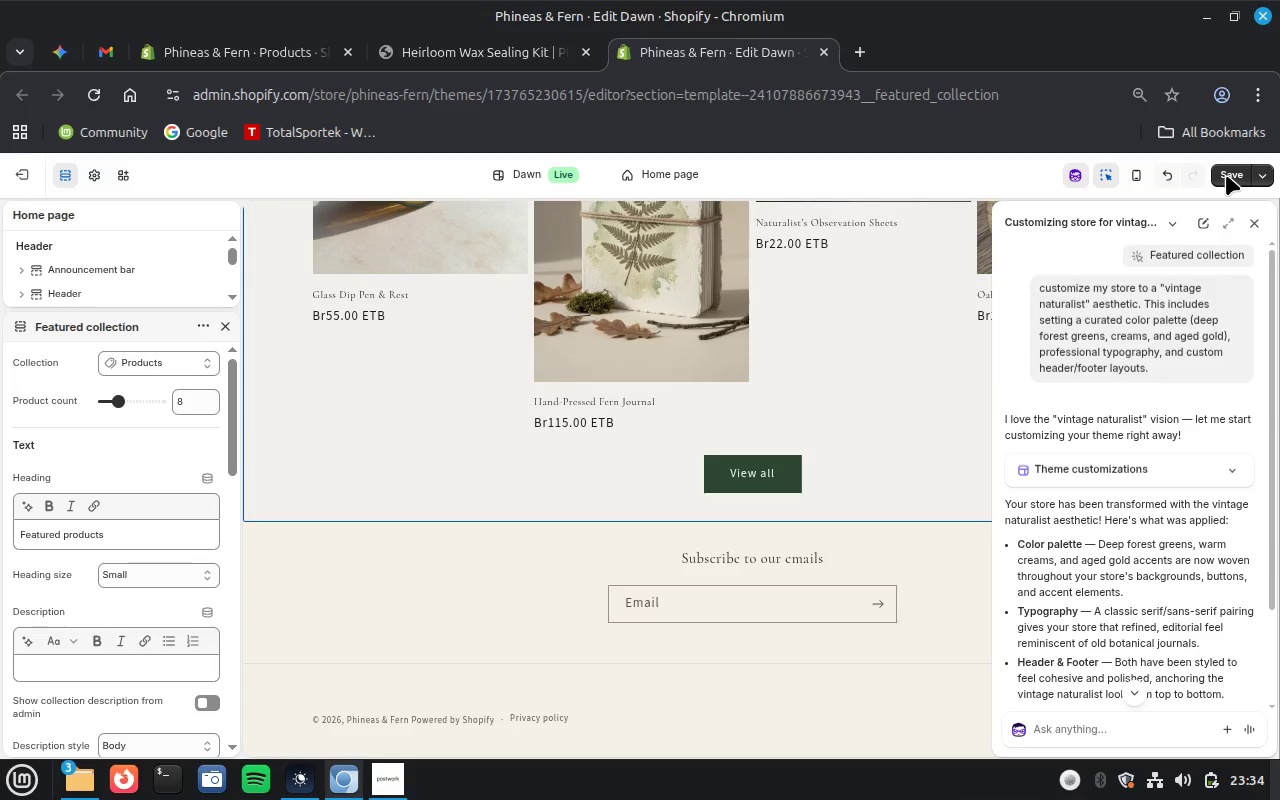 
wait(40.78)
 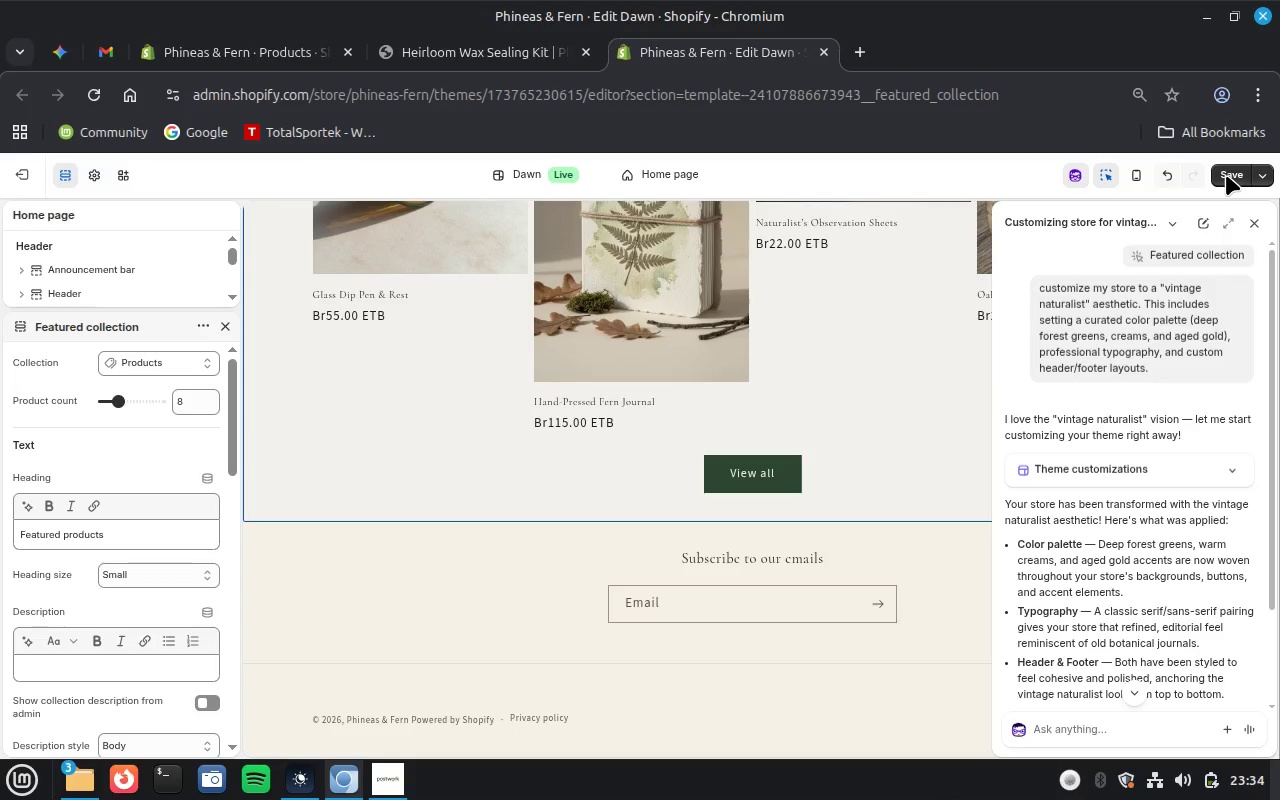 
left_click([1074, 171])
 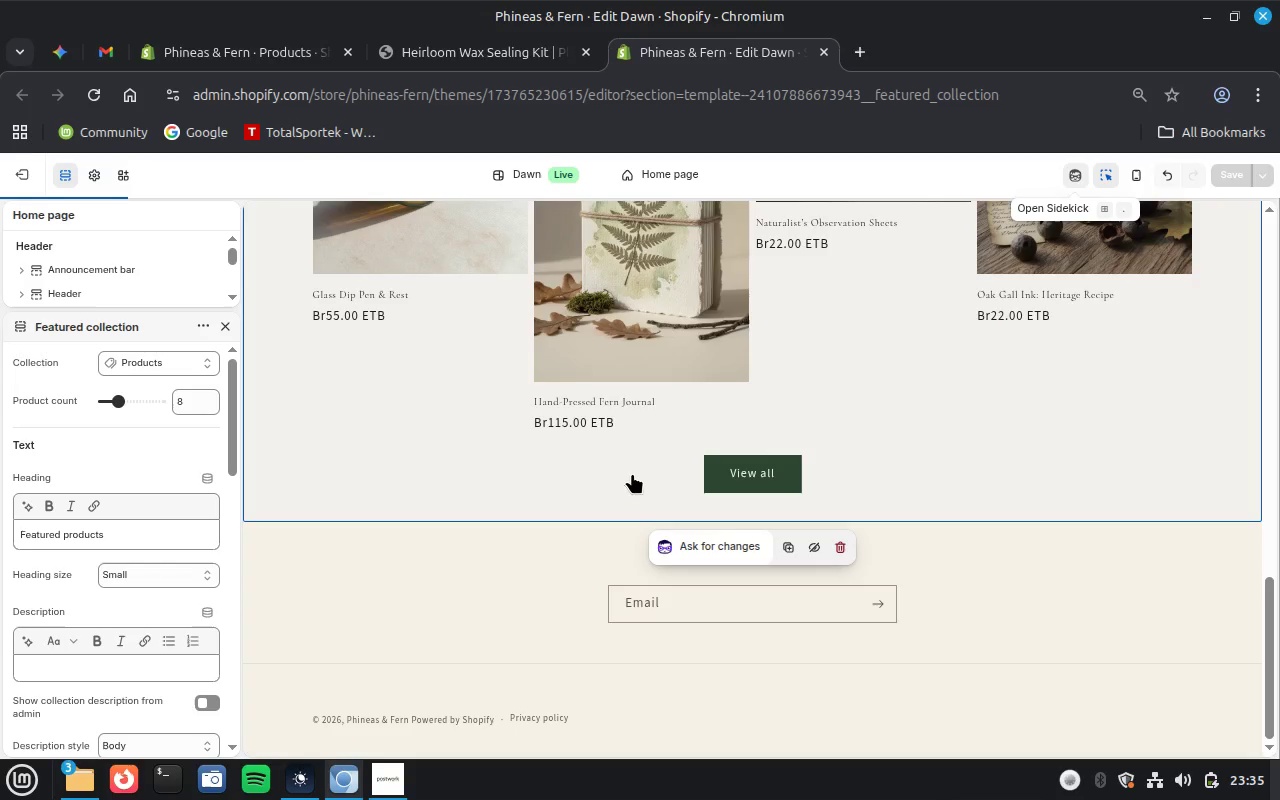 
wait(56.14)
 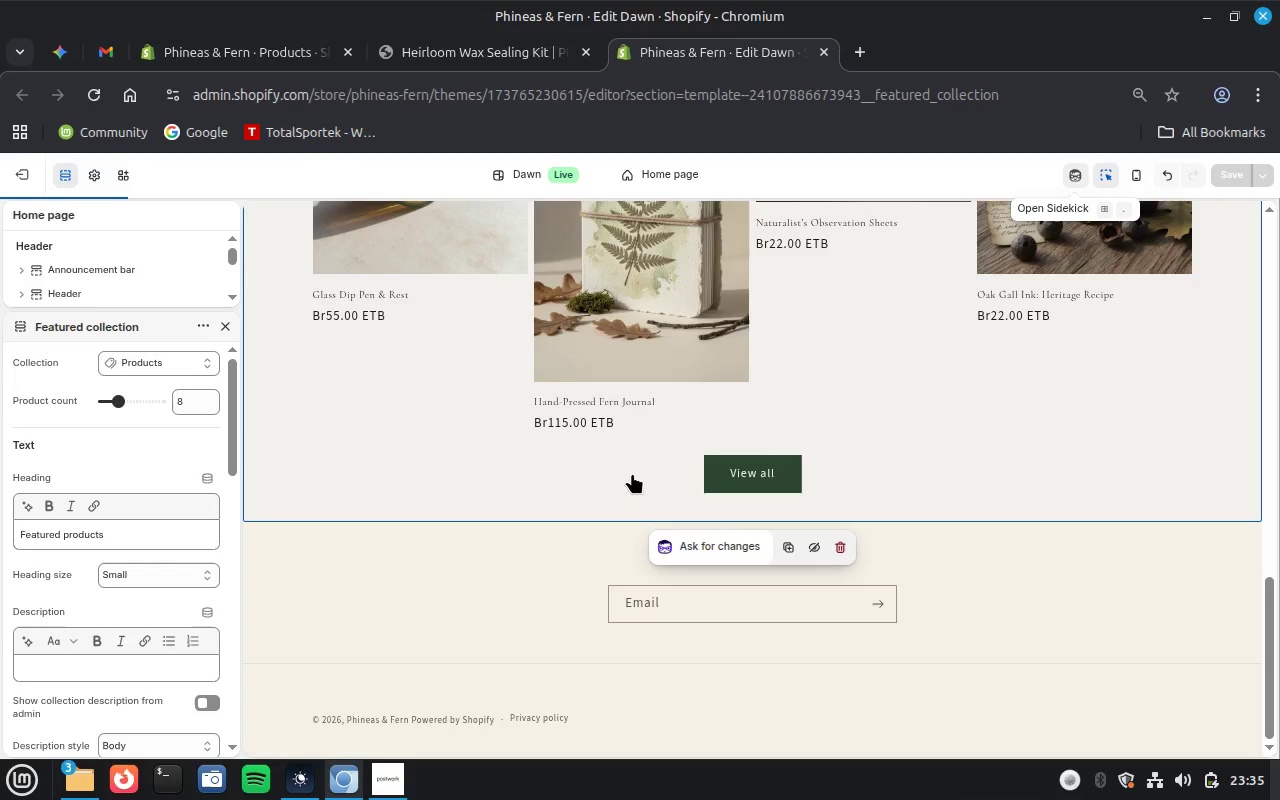 
scroll: coordinate [478, 601], scroll_direction: up, amount: 8.0
 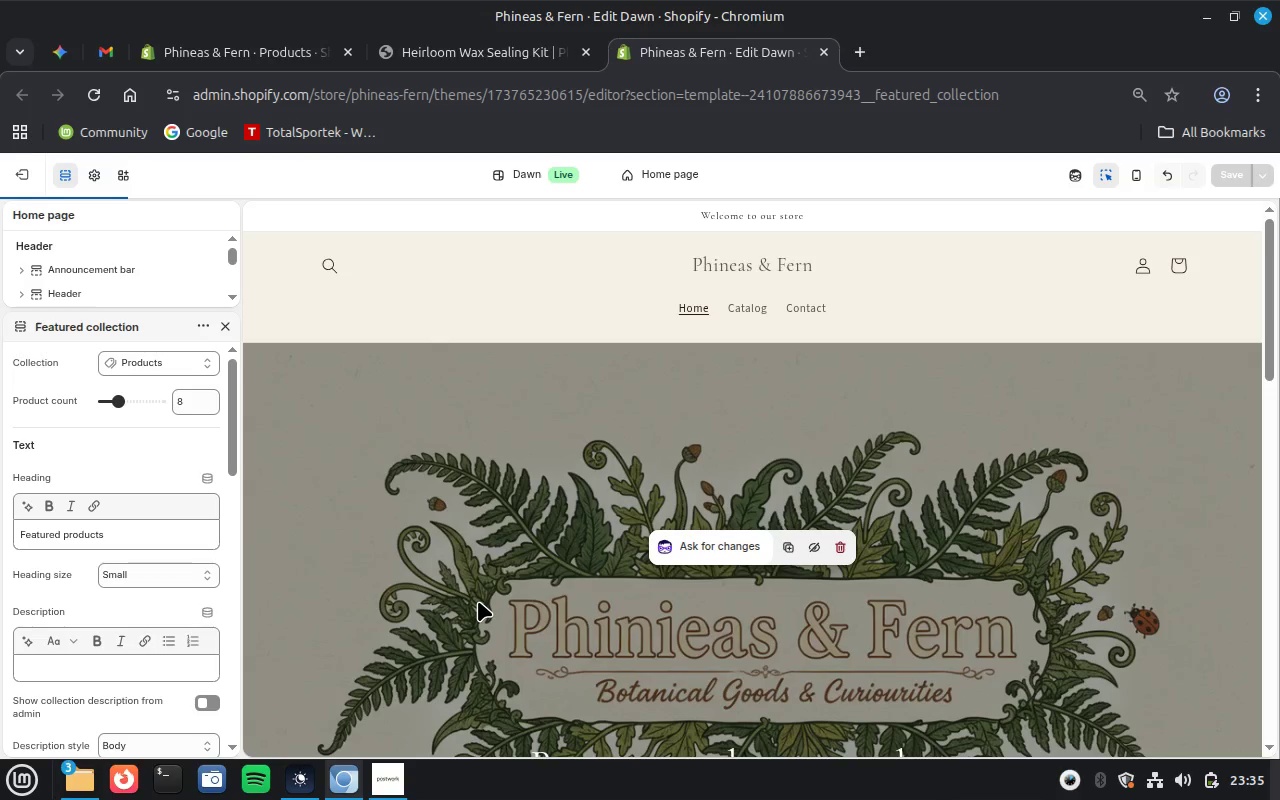 
scroll: coordinate [478, 601], scroll_direction: down, amount: 10.0
 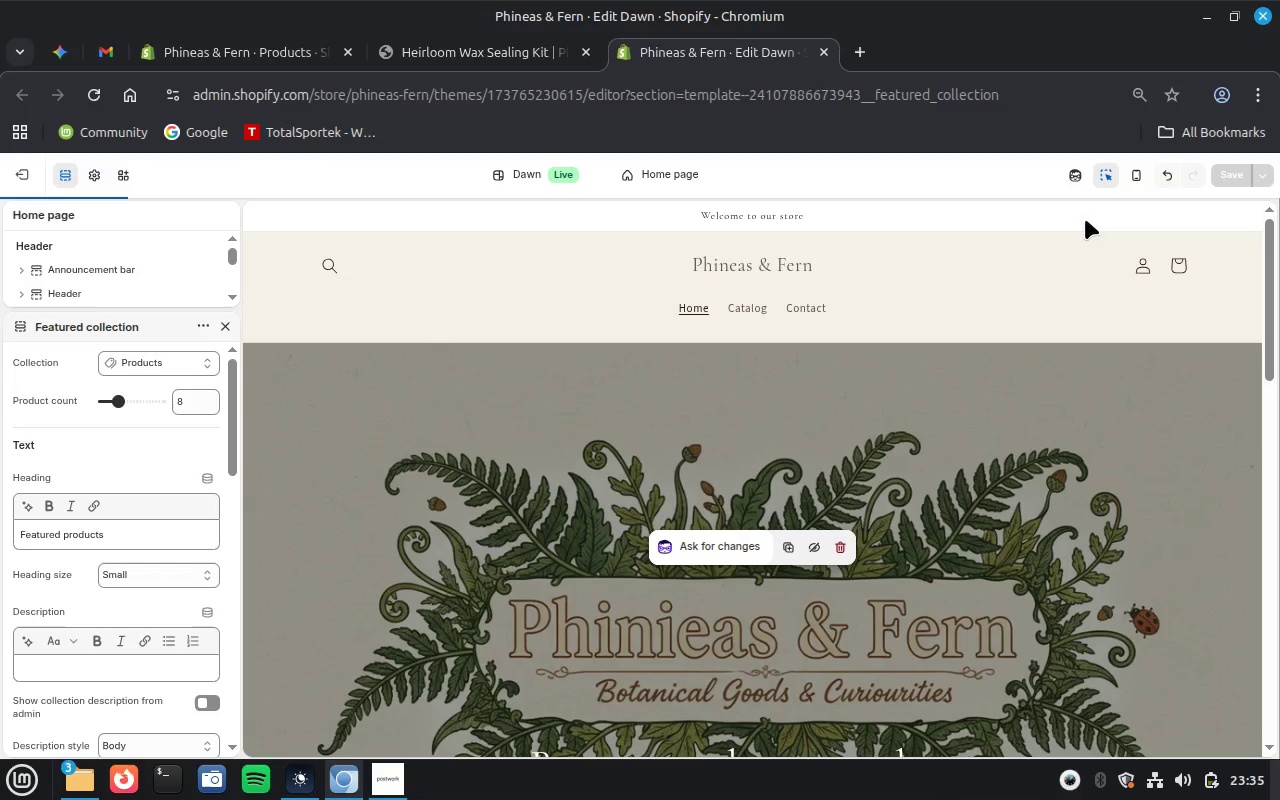 
mouse_move([617, 400])
 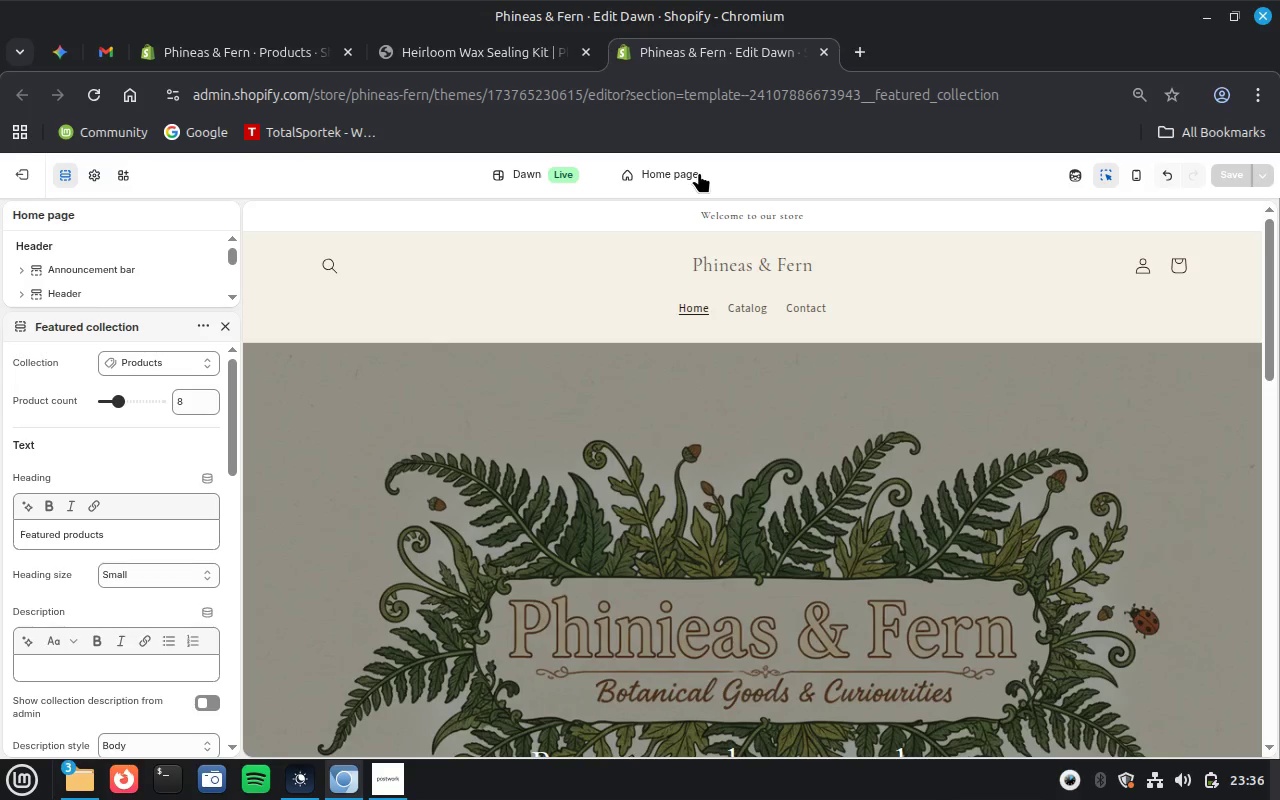 
wait(9.35)
 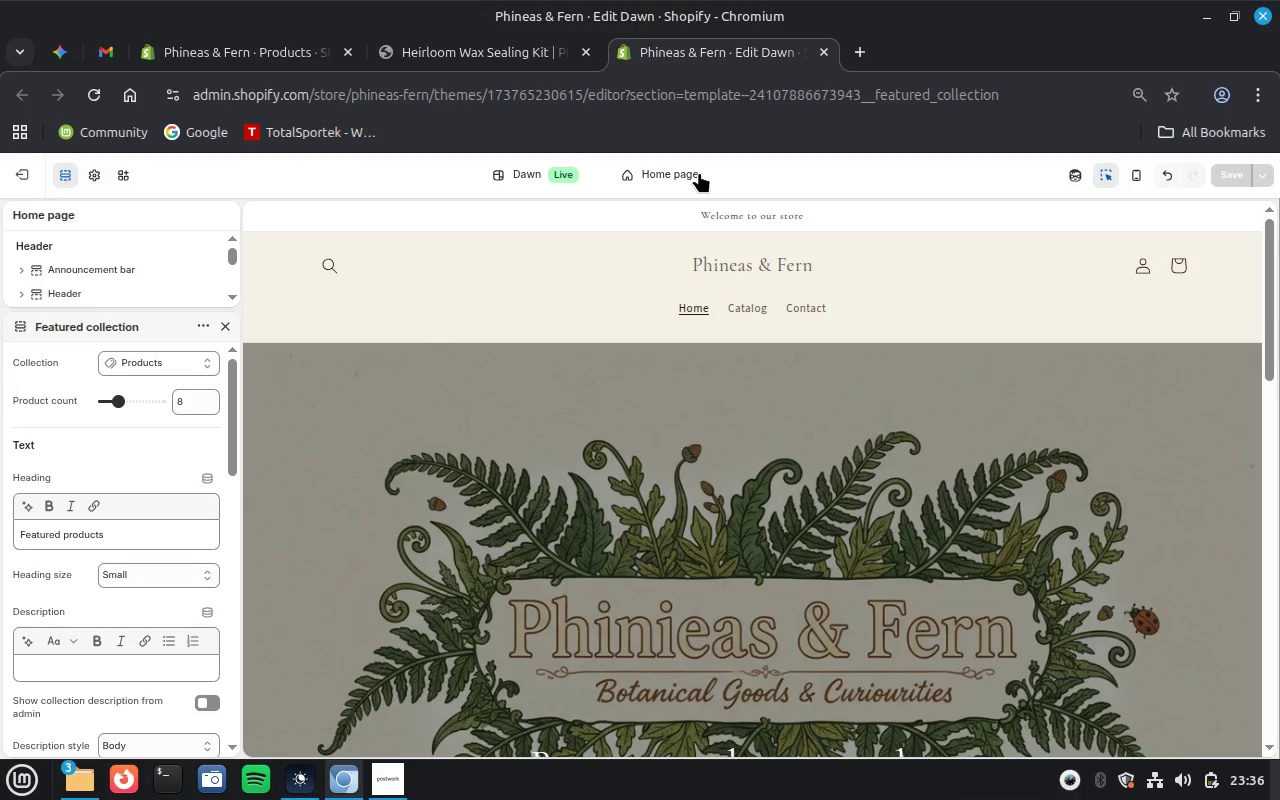 
left_click([710, 176])
 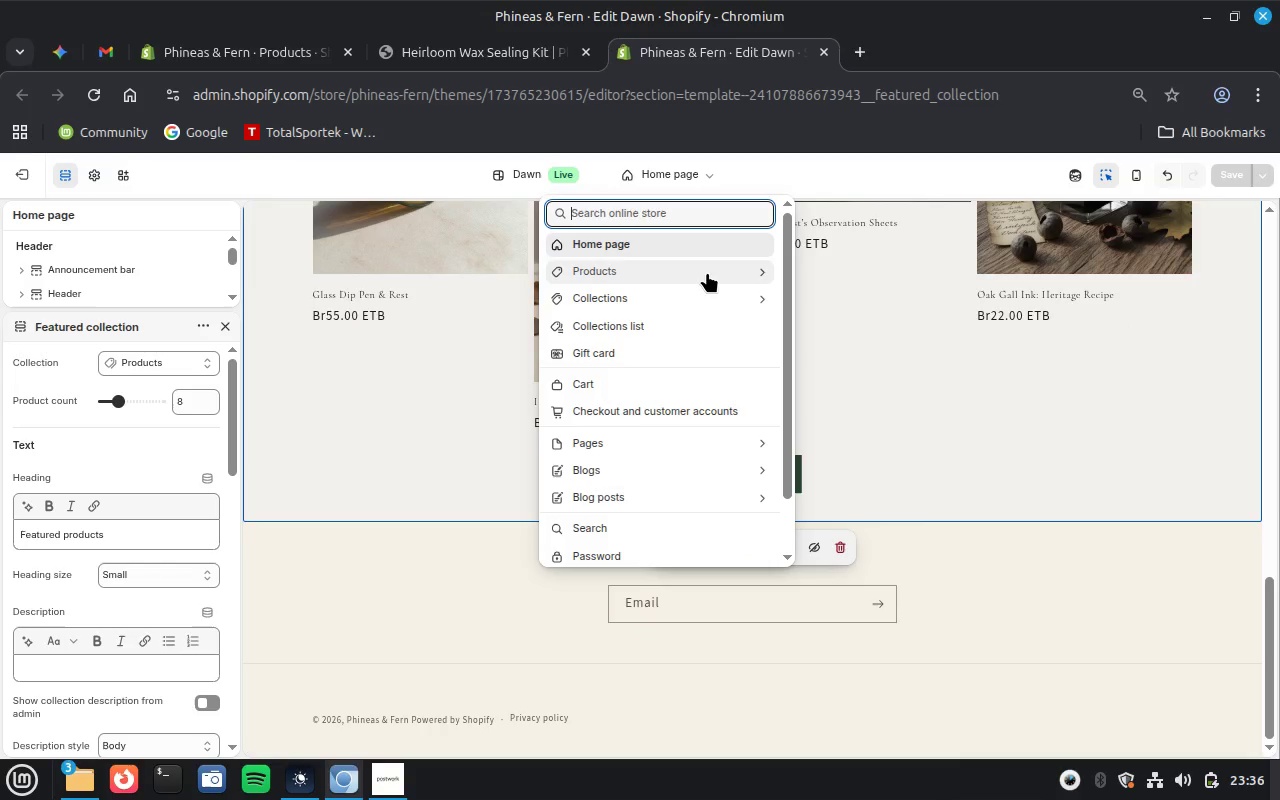 
wait(10.92)
 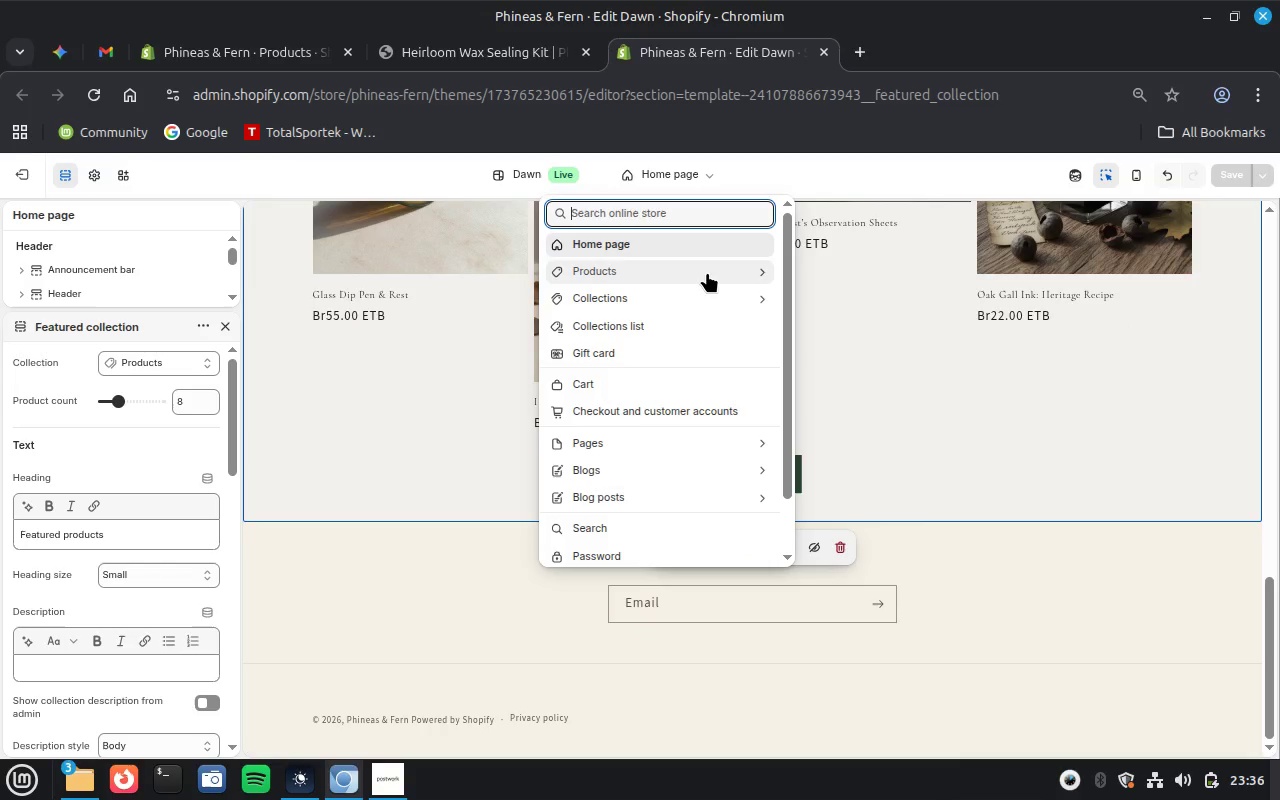 
left_click([707, 272])
 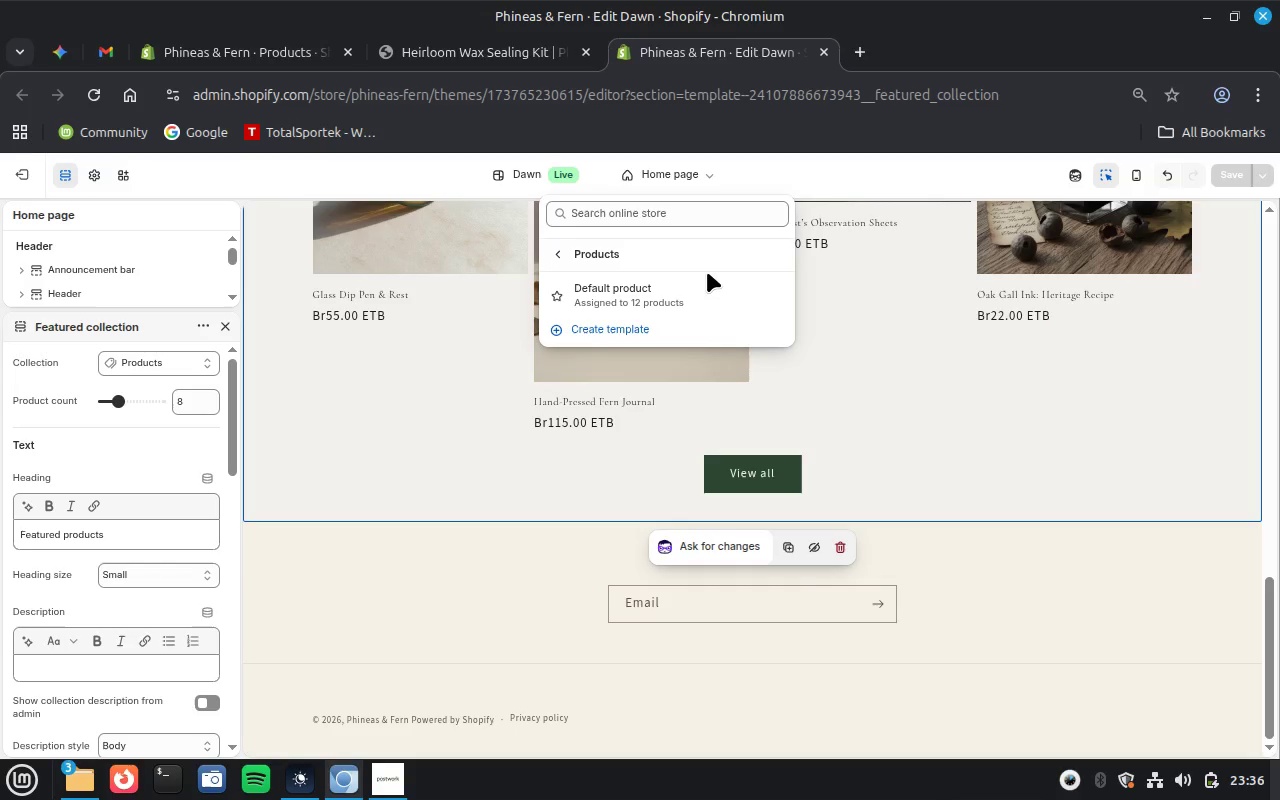 
left_click([648, 297])
 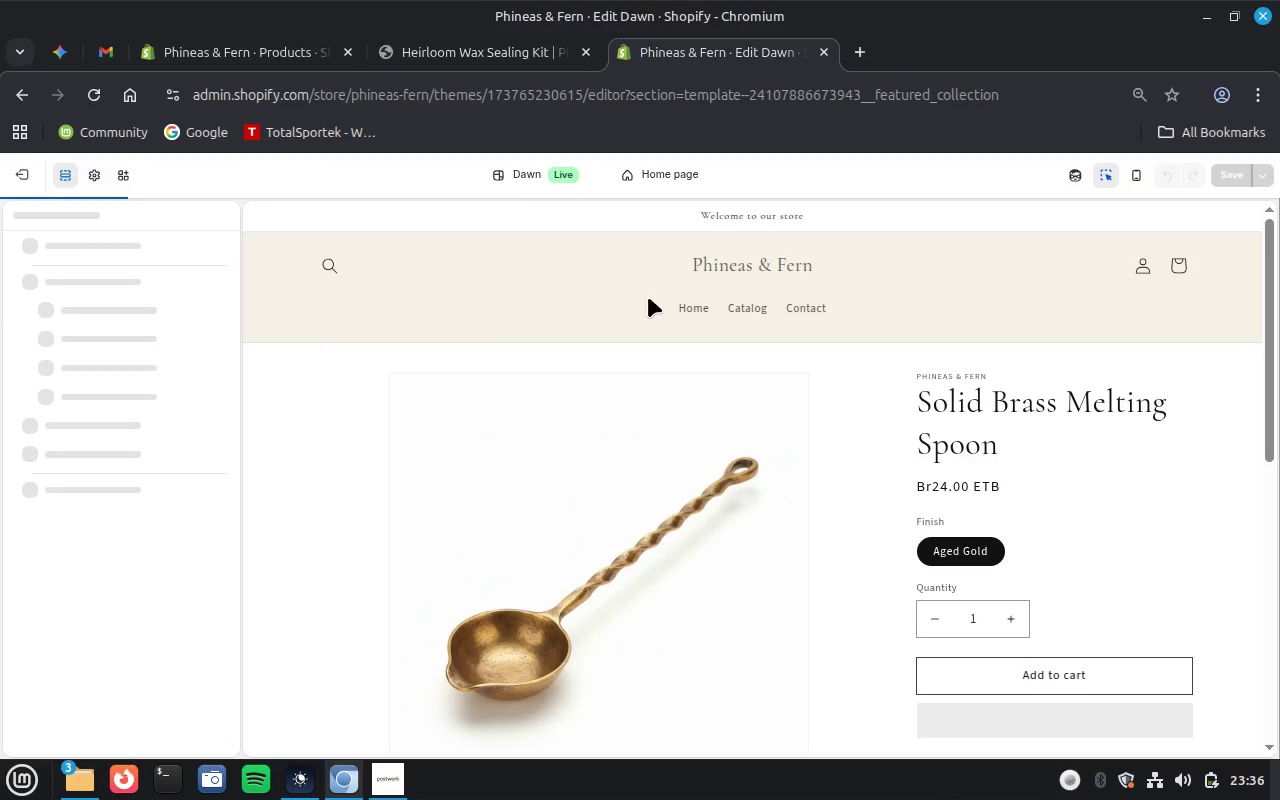 
wait(12.05)
 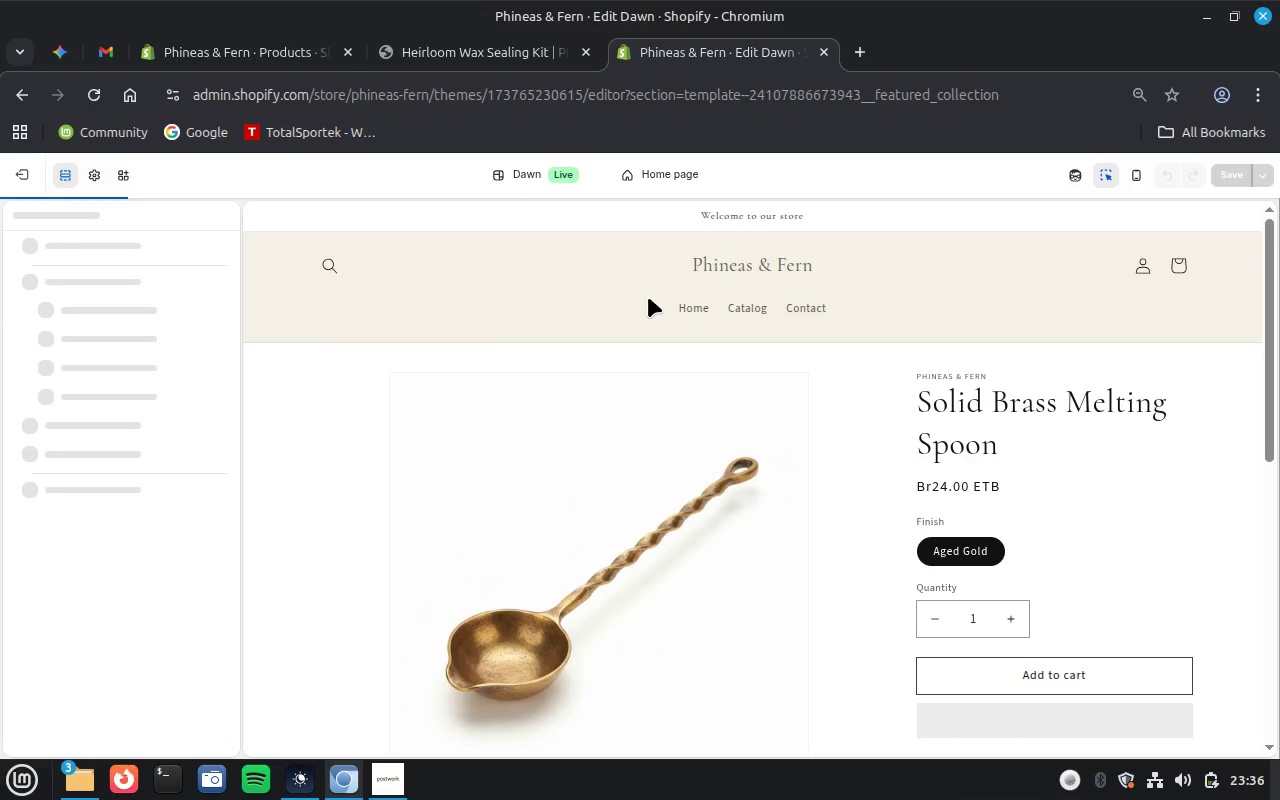 
scroll: coordinate [829, 595], scroll_direction: down, amount: 3.0
 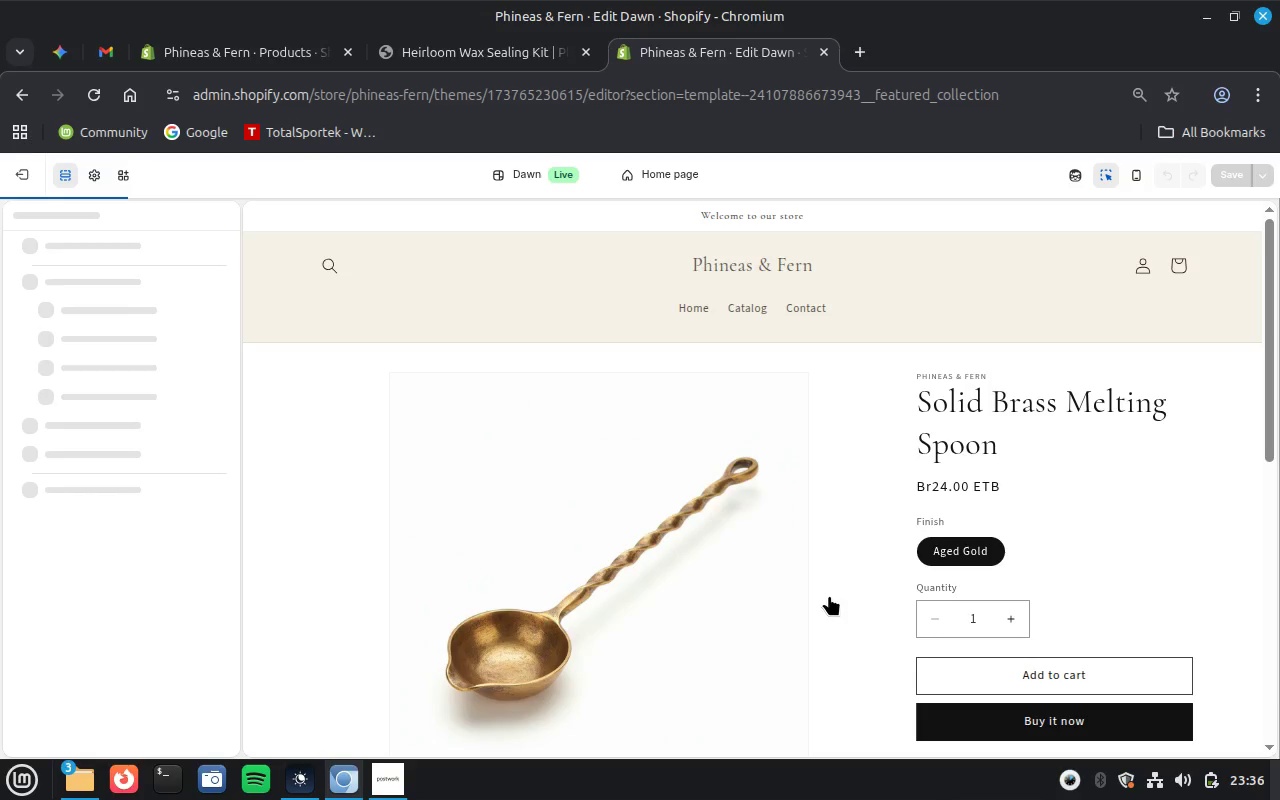 
wait(5.9)
 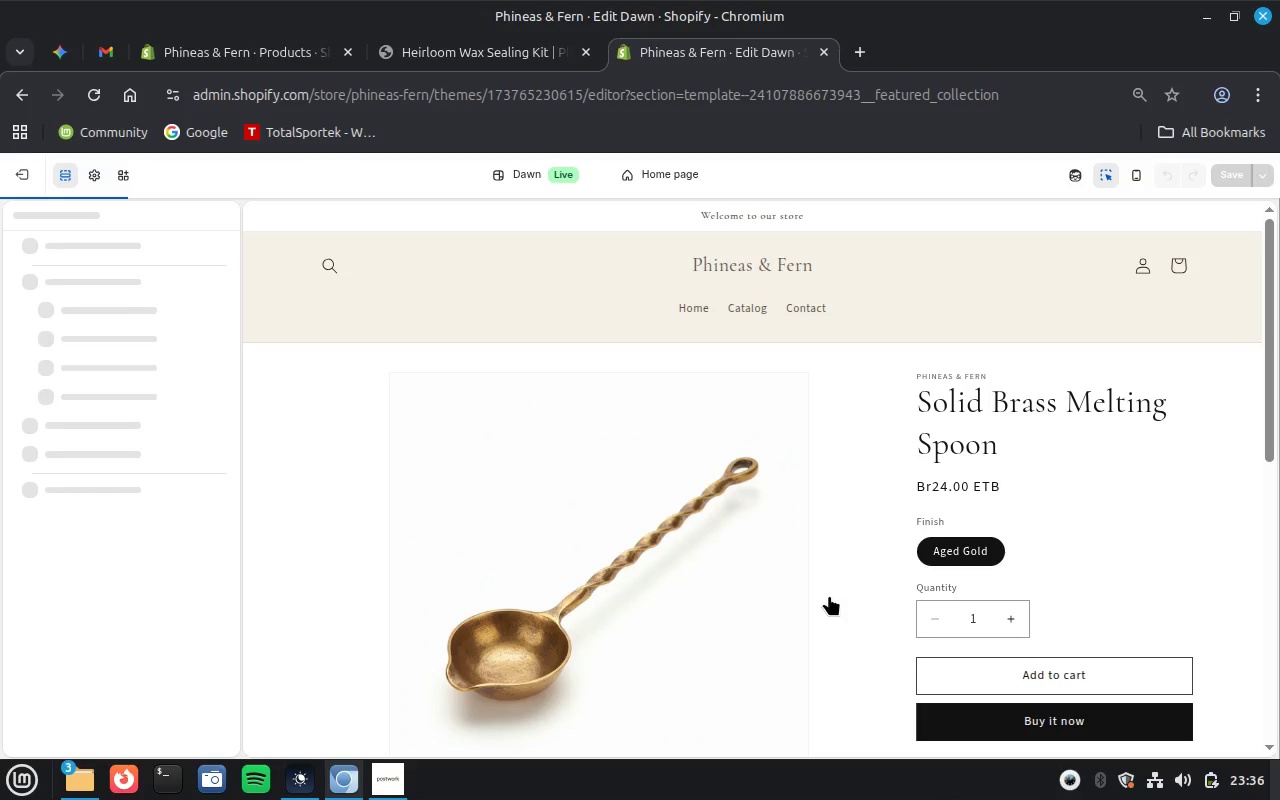 
scroll: coordinate [829, 595], scroll_direction: down, amount: 10.0
 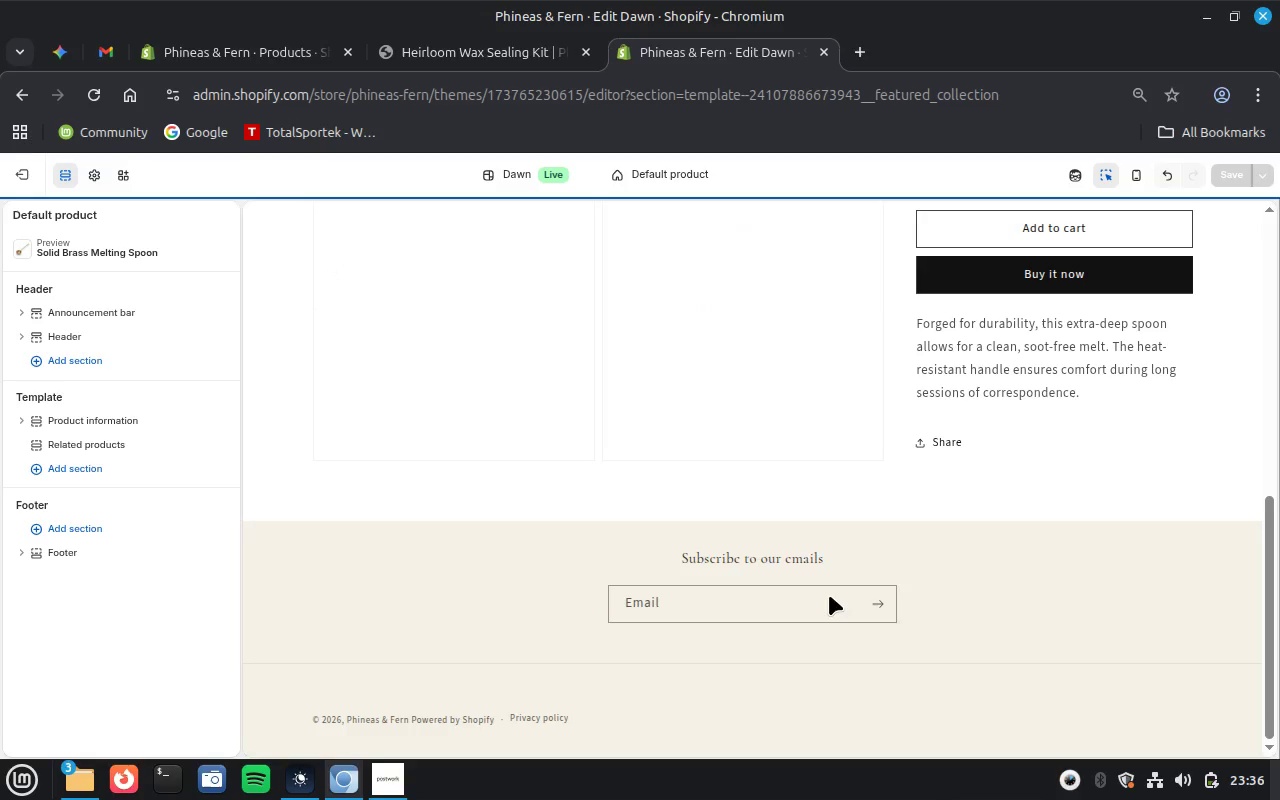 
wait(7.68)
 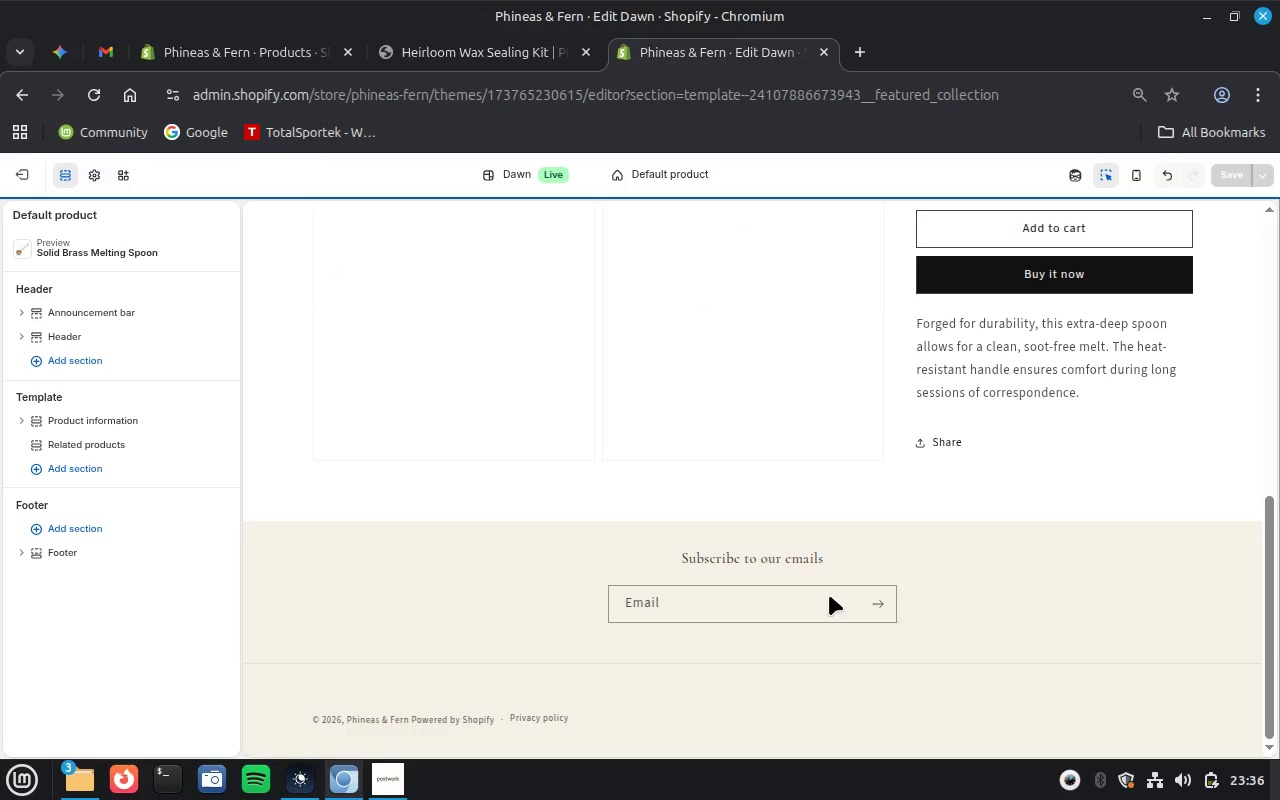 
scroll: coordinate [1023, 578], scroll_direction: up, amount: 11.0
 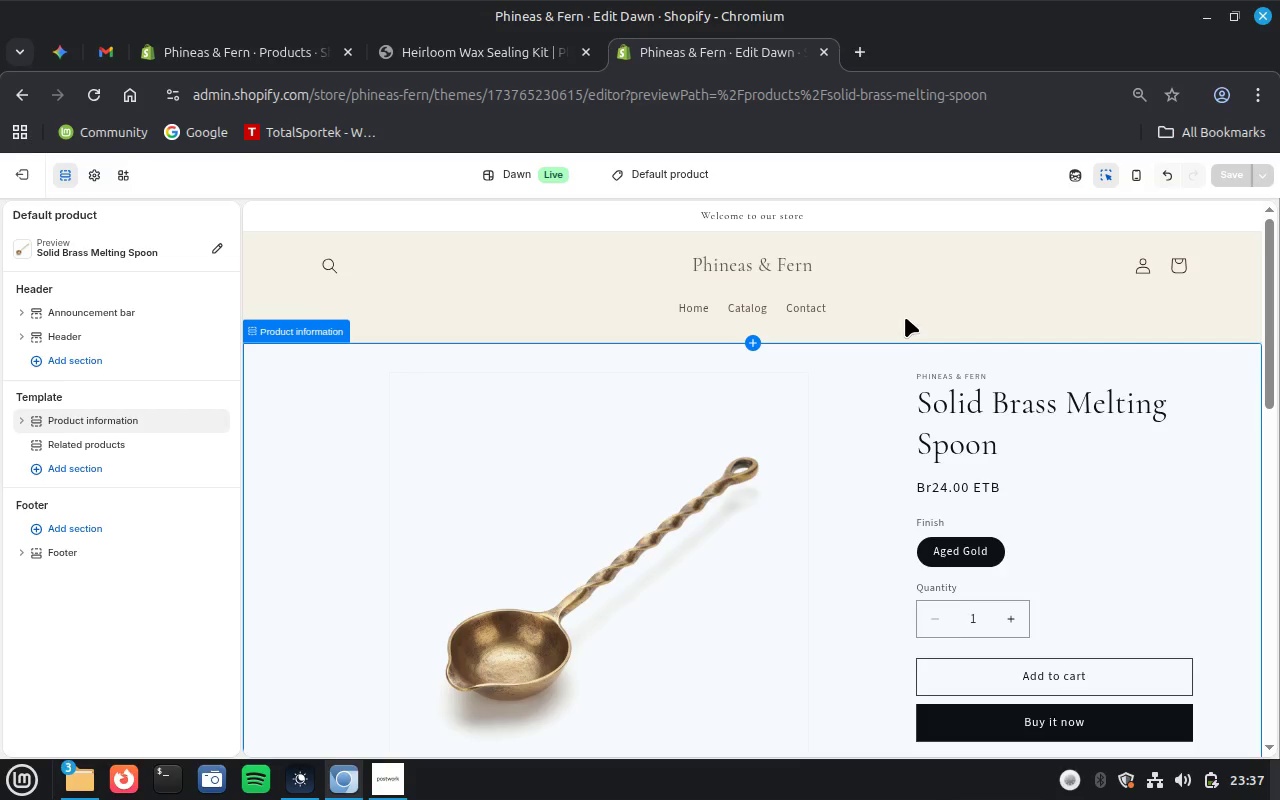 
wait(15.5)
 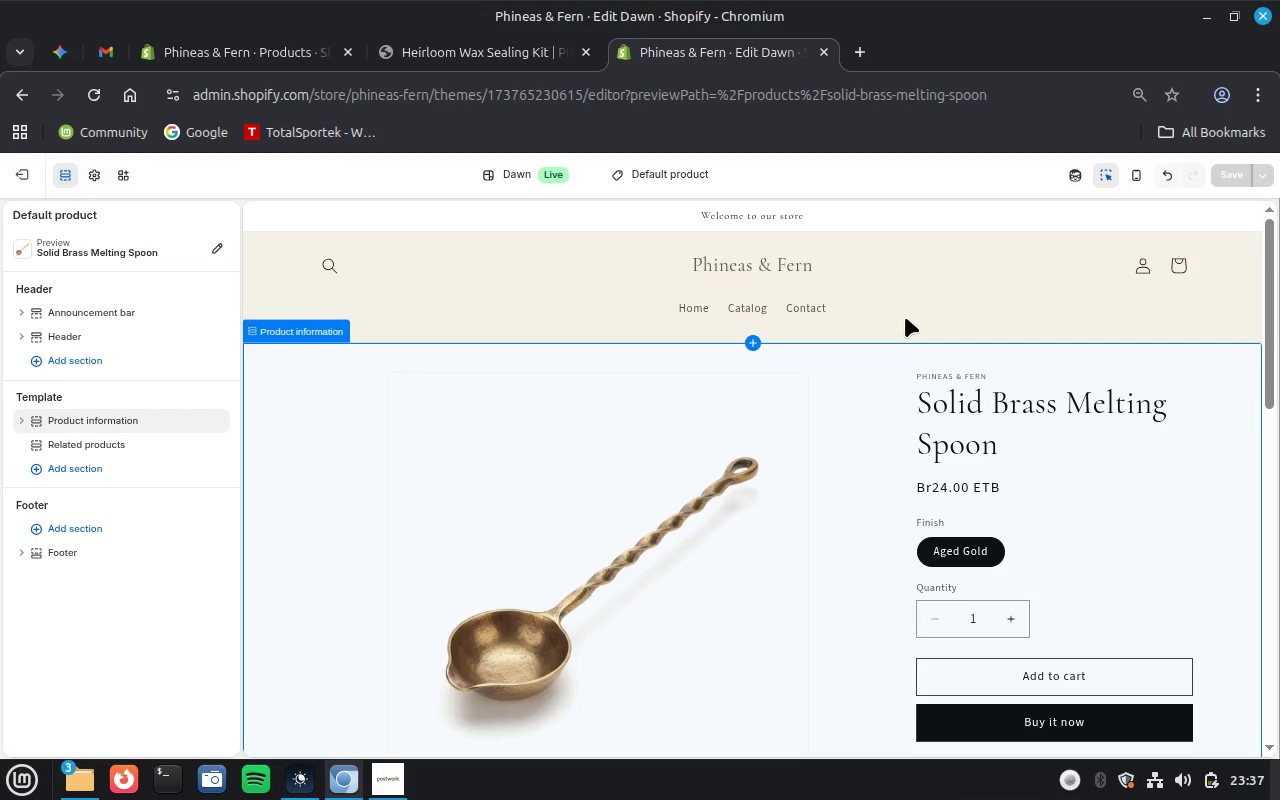 
left_click([696, 306])
 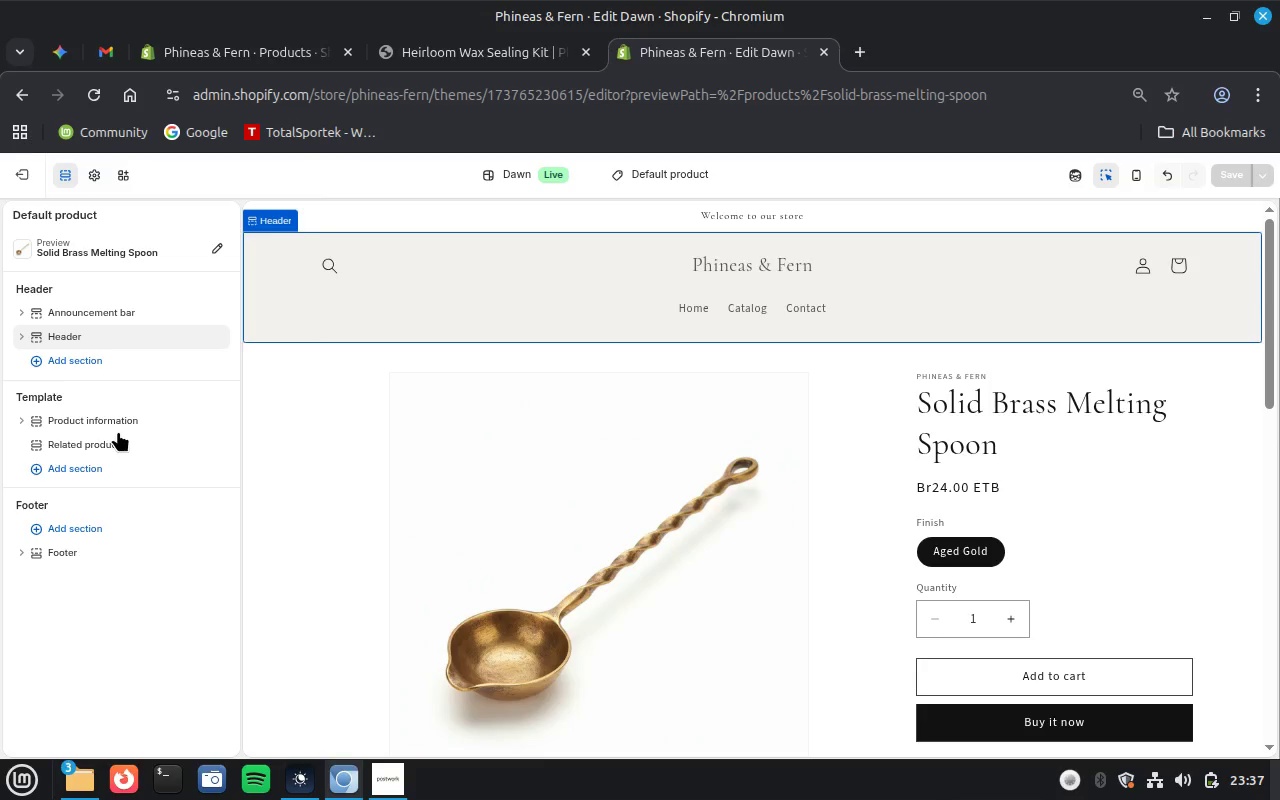 
wait(26.26)
 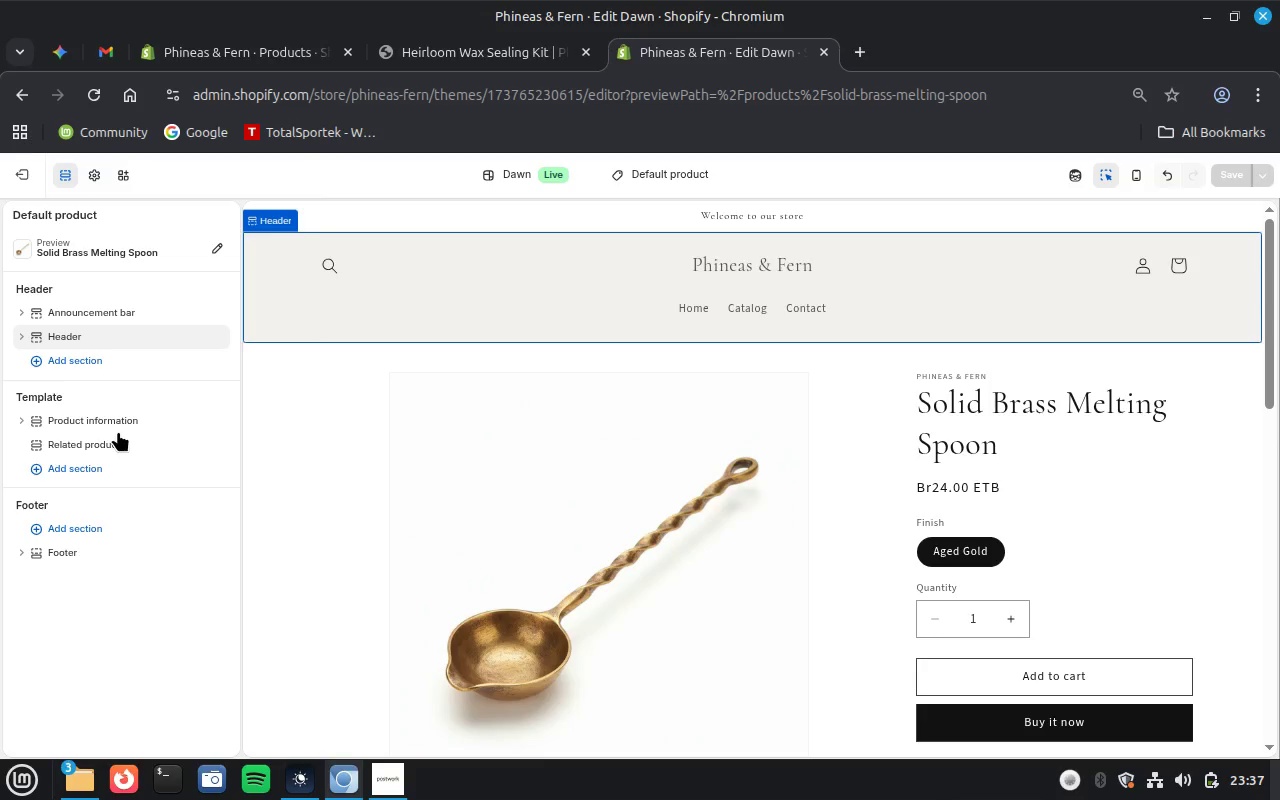 
left_click([1213, 523])
 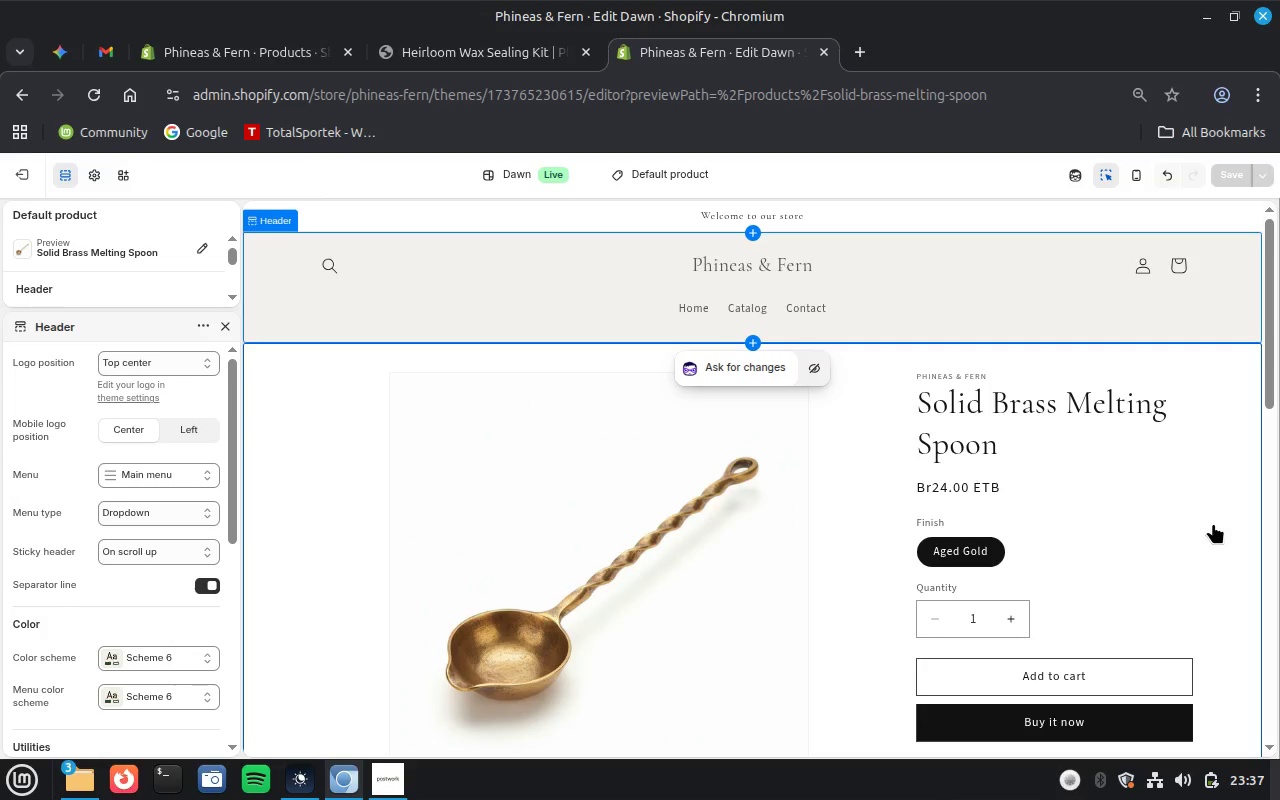 
wait(22.19)
 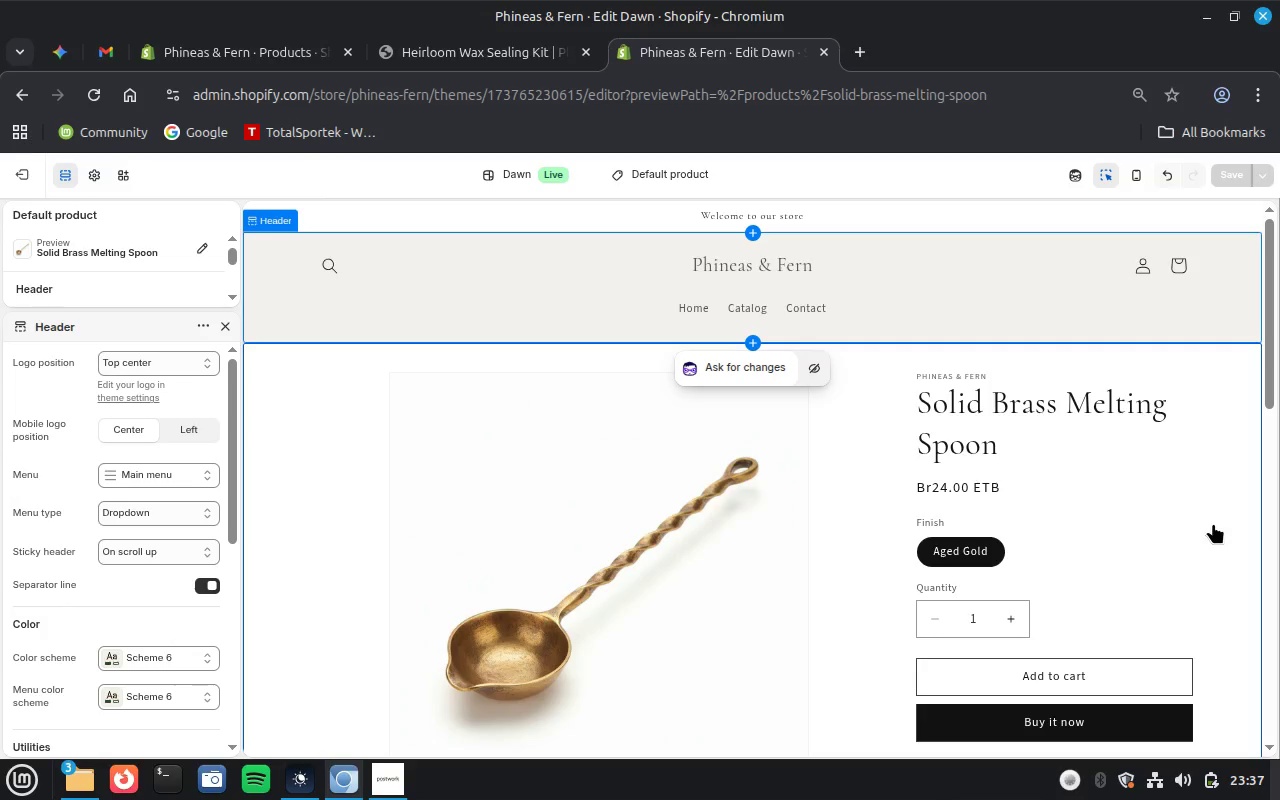 
left_click([1075, 177])
 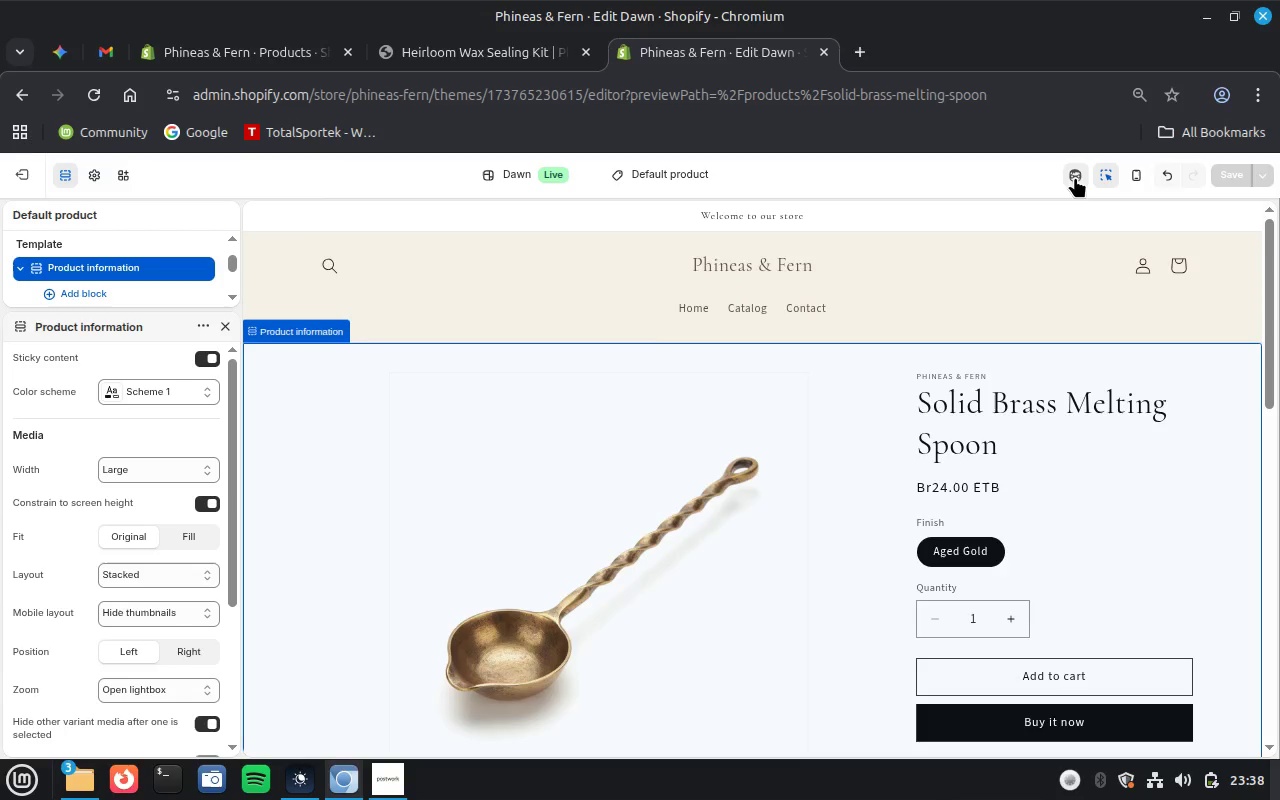 
wait(24.65)
 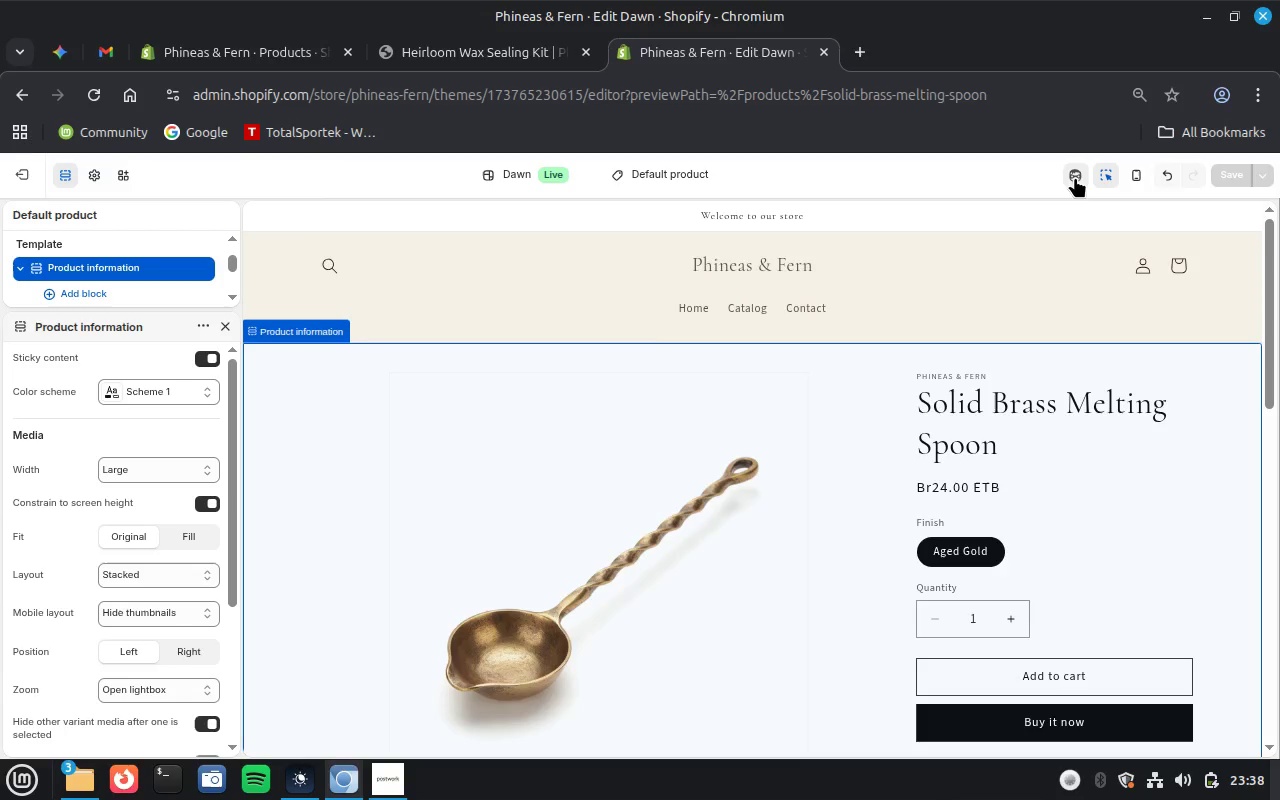 
key(Control+C)
 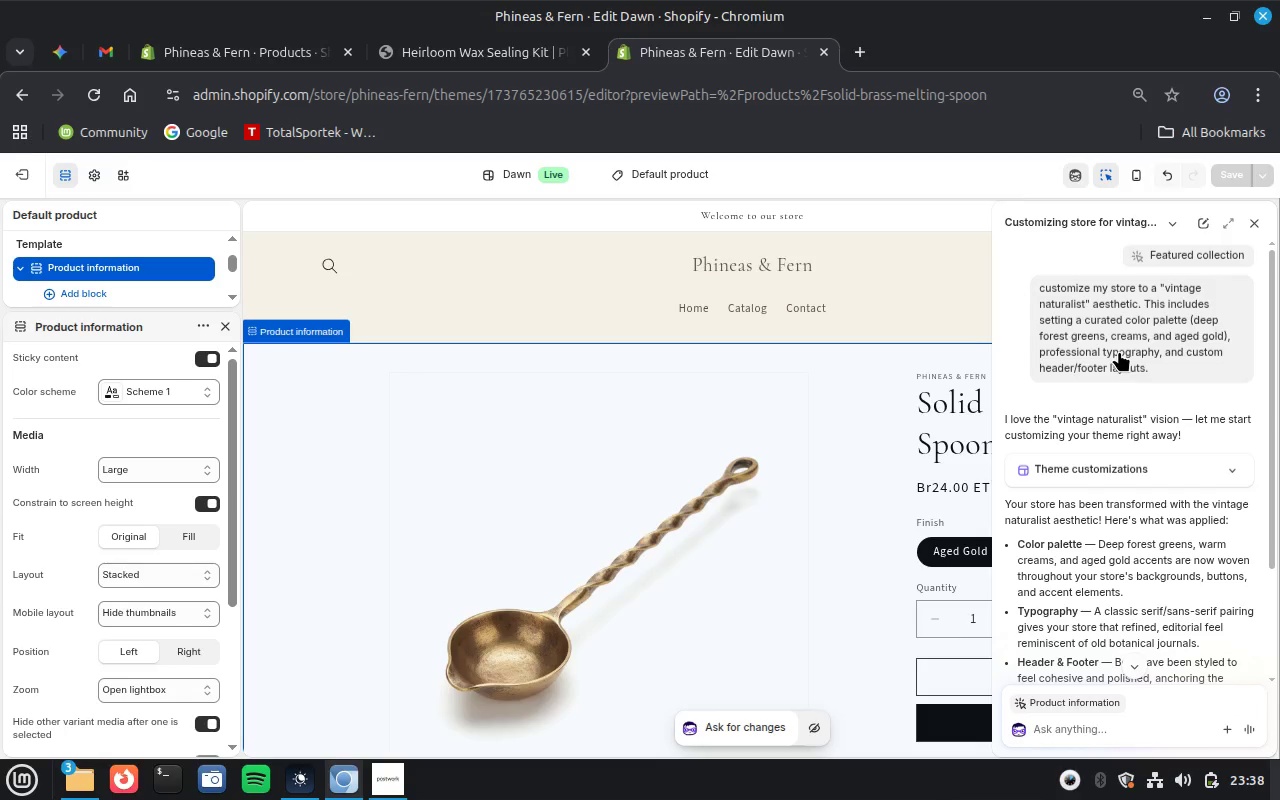 
type(ustomize)
 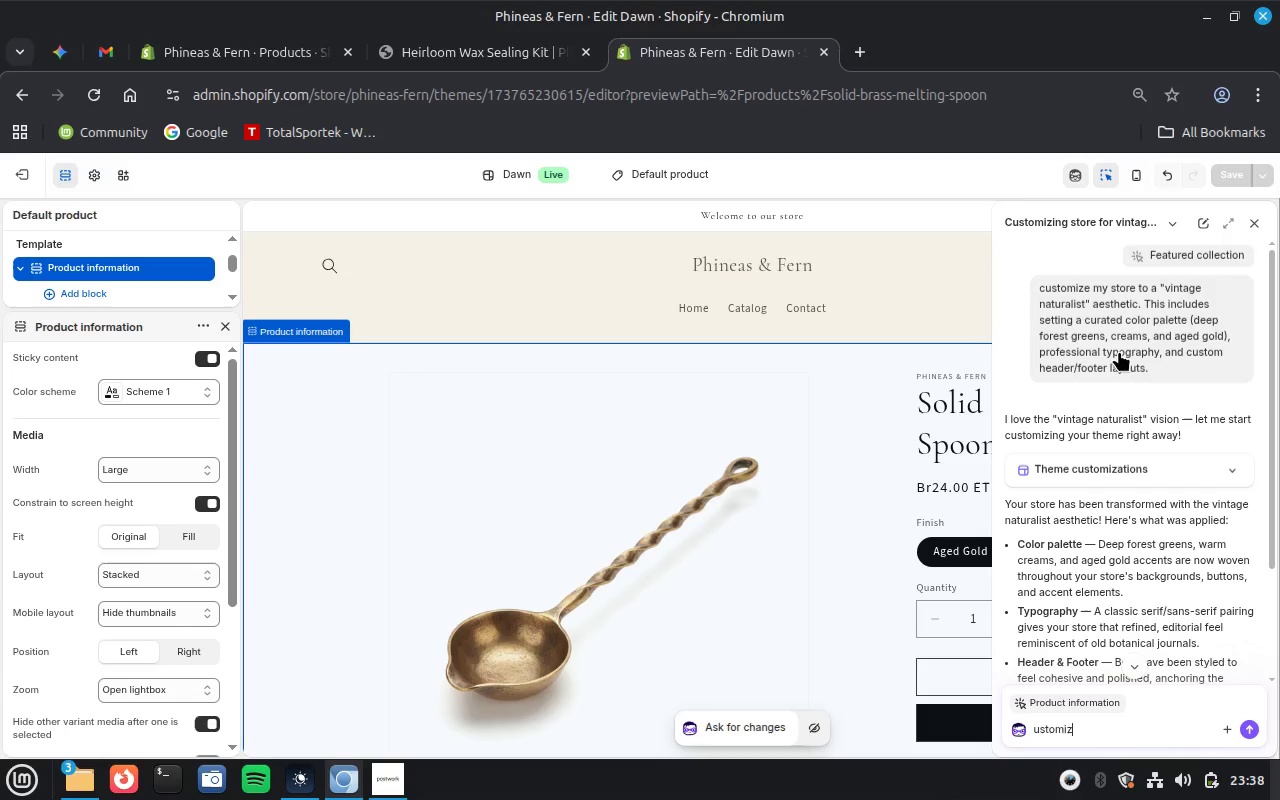 
hold_key(key=ArrowLeft, duration=1.51)
 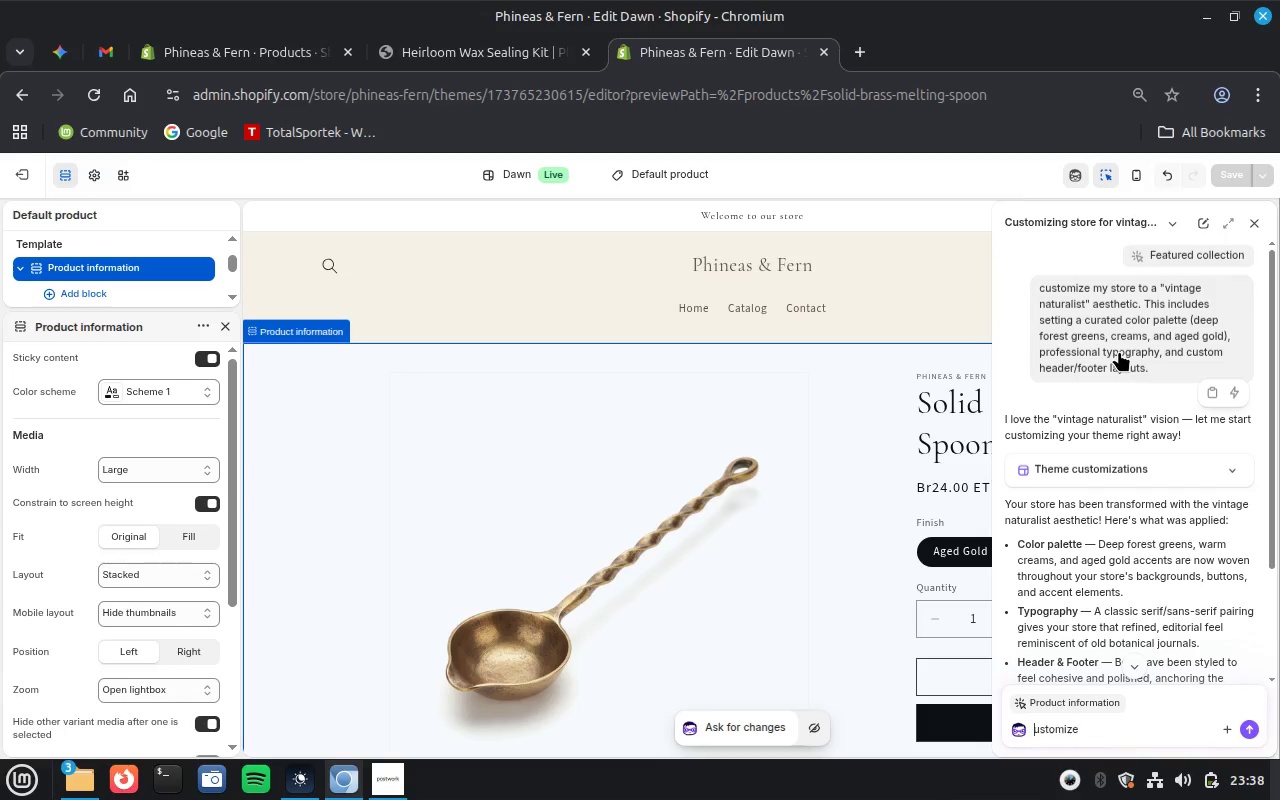 
hold_key(key=ArrowLeft, duration=0.57)
 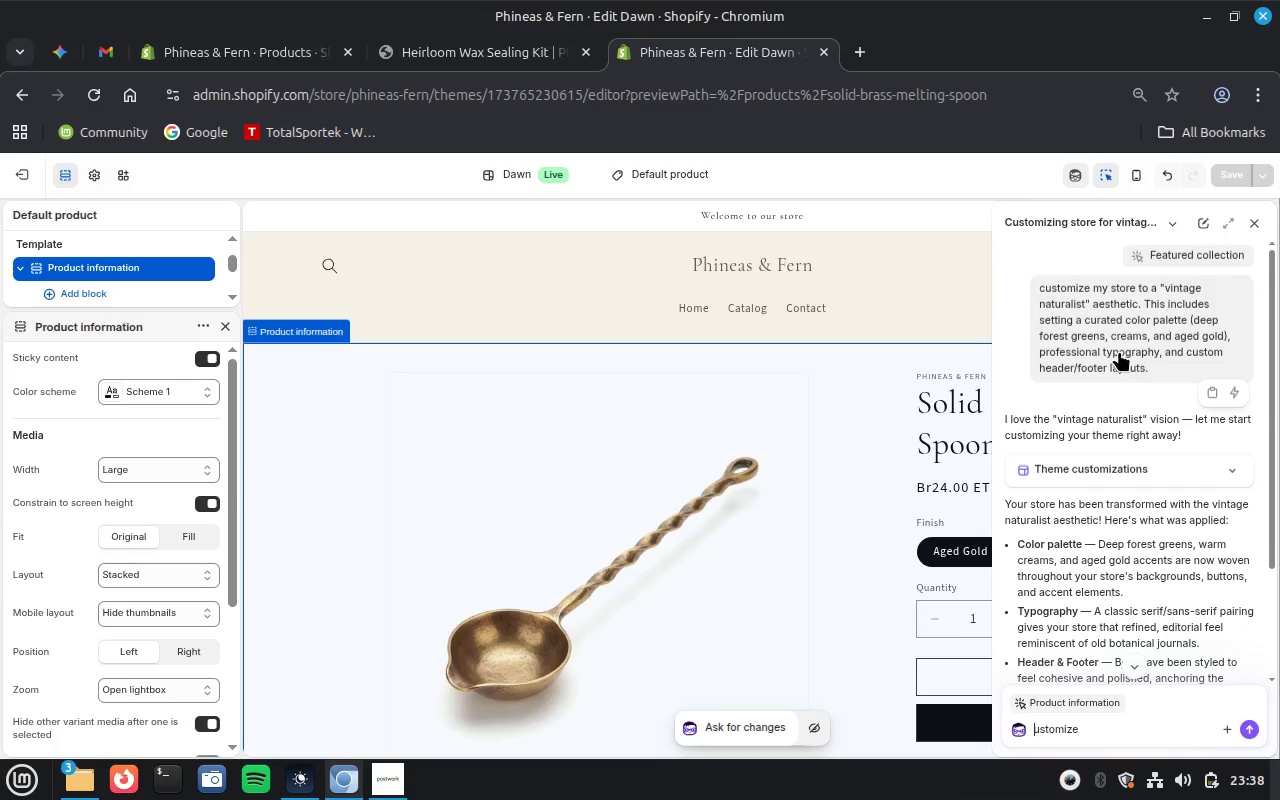 
key(C)
 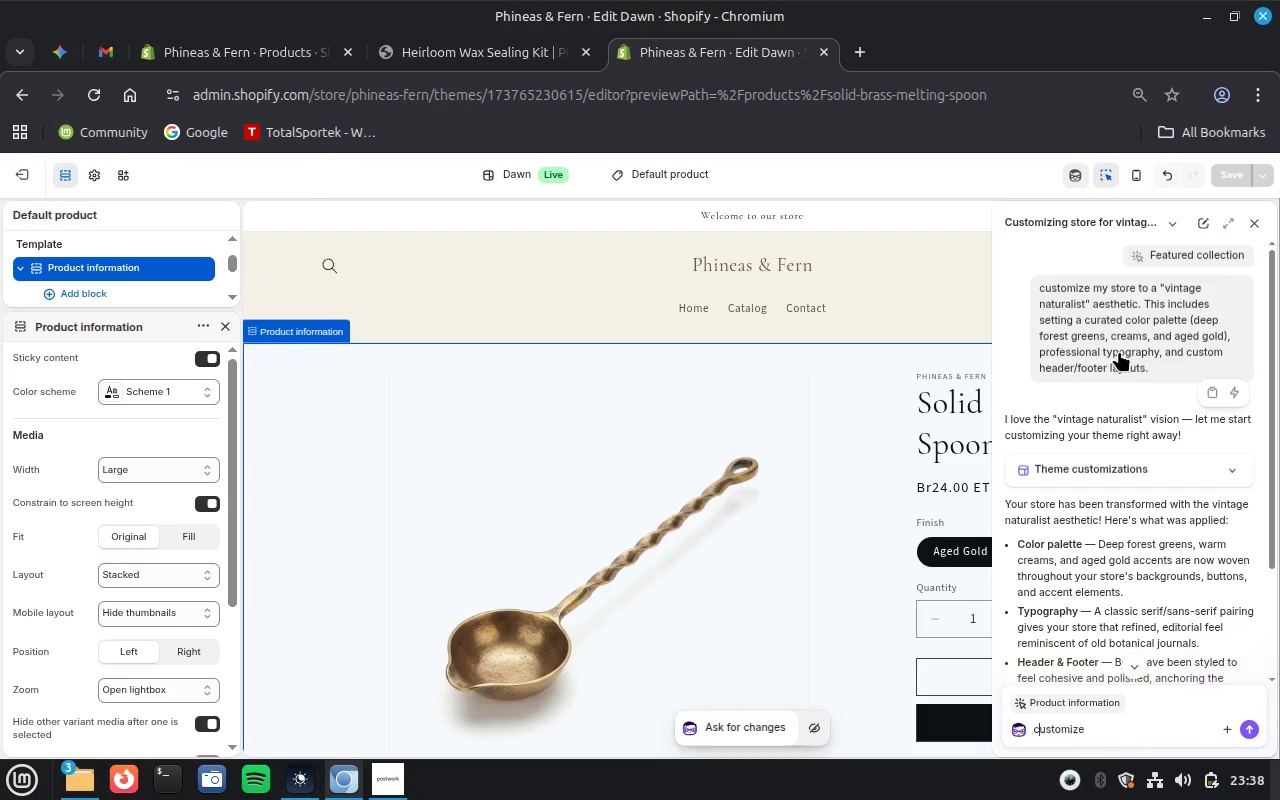 
hold_key(key=ArrowRight, duration=1.31)
 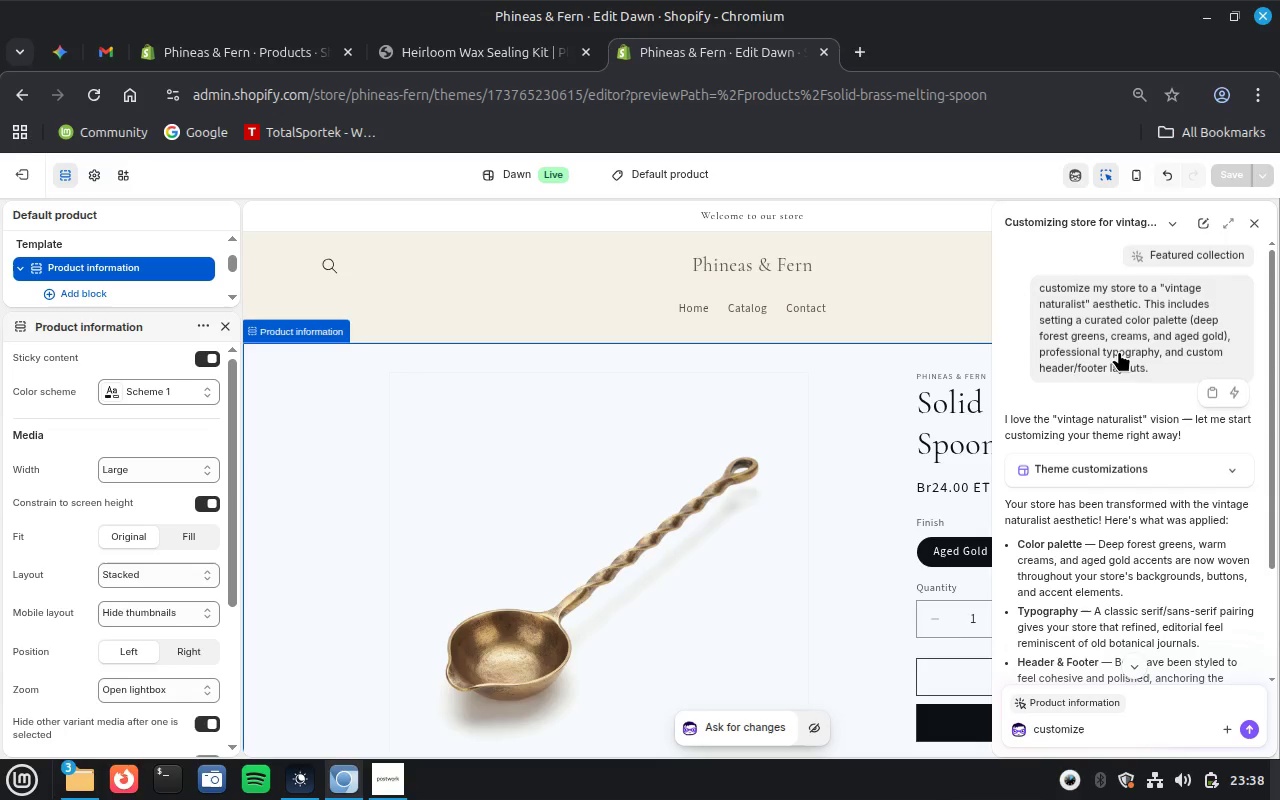 
type( ,y store)
 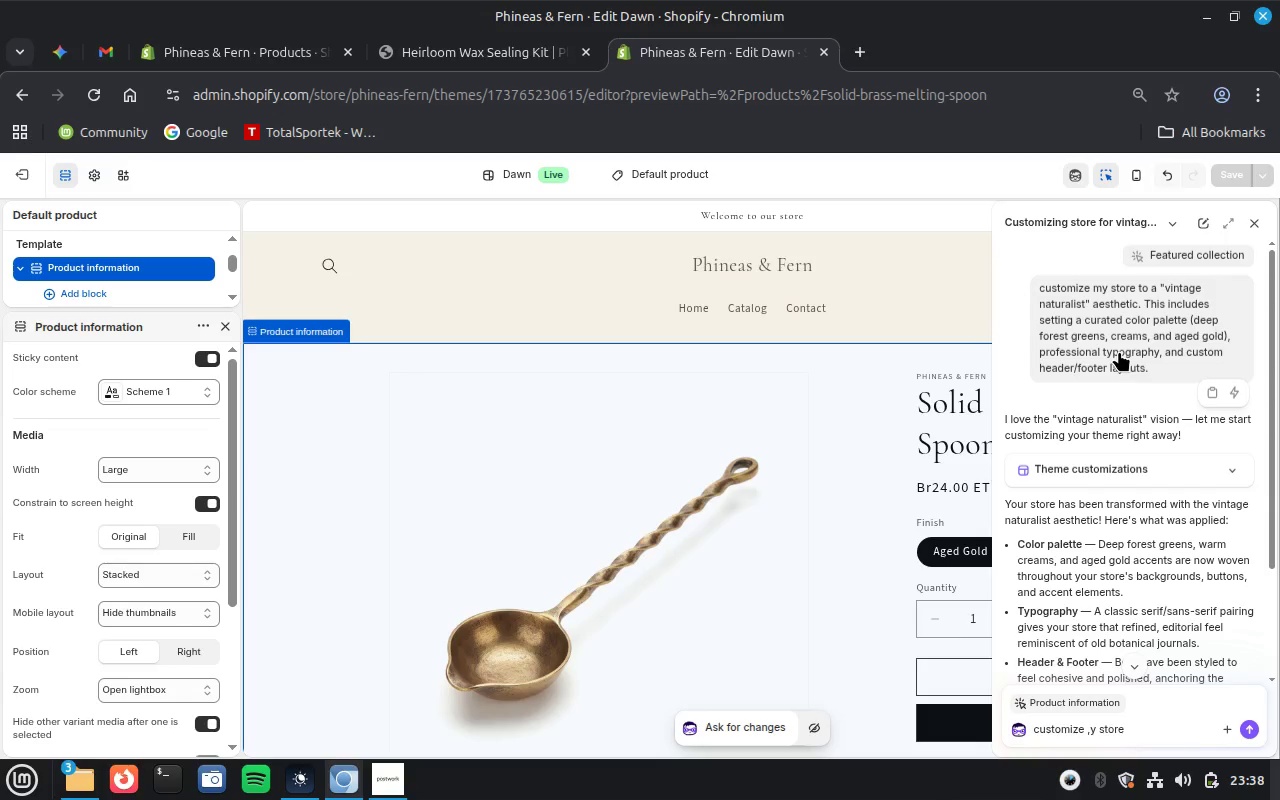 
key(Backspace)
 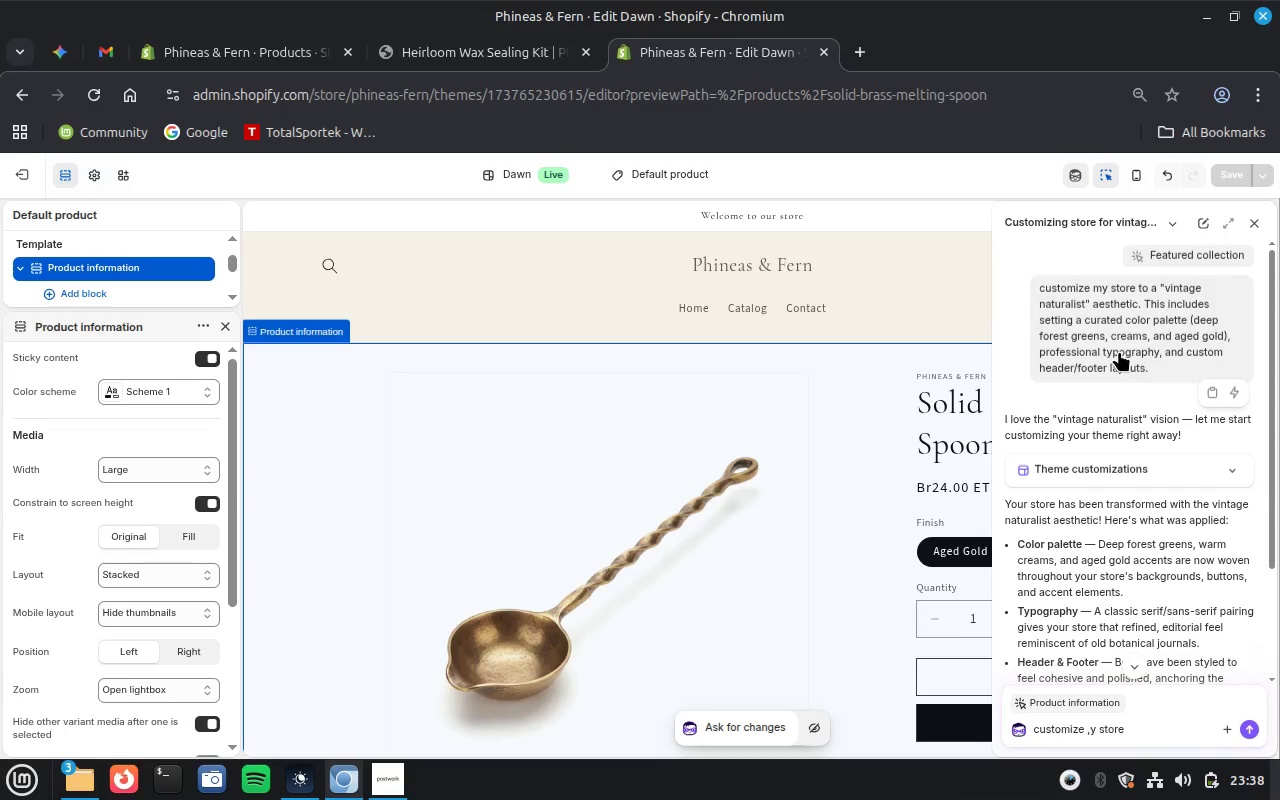 
key(Backspace)
 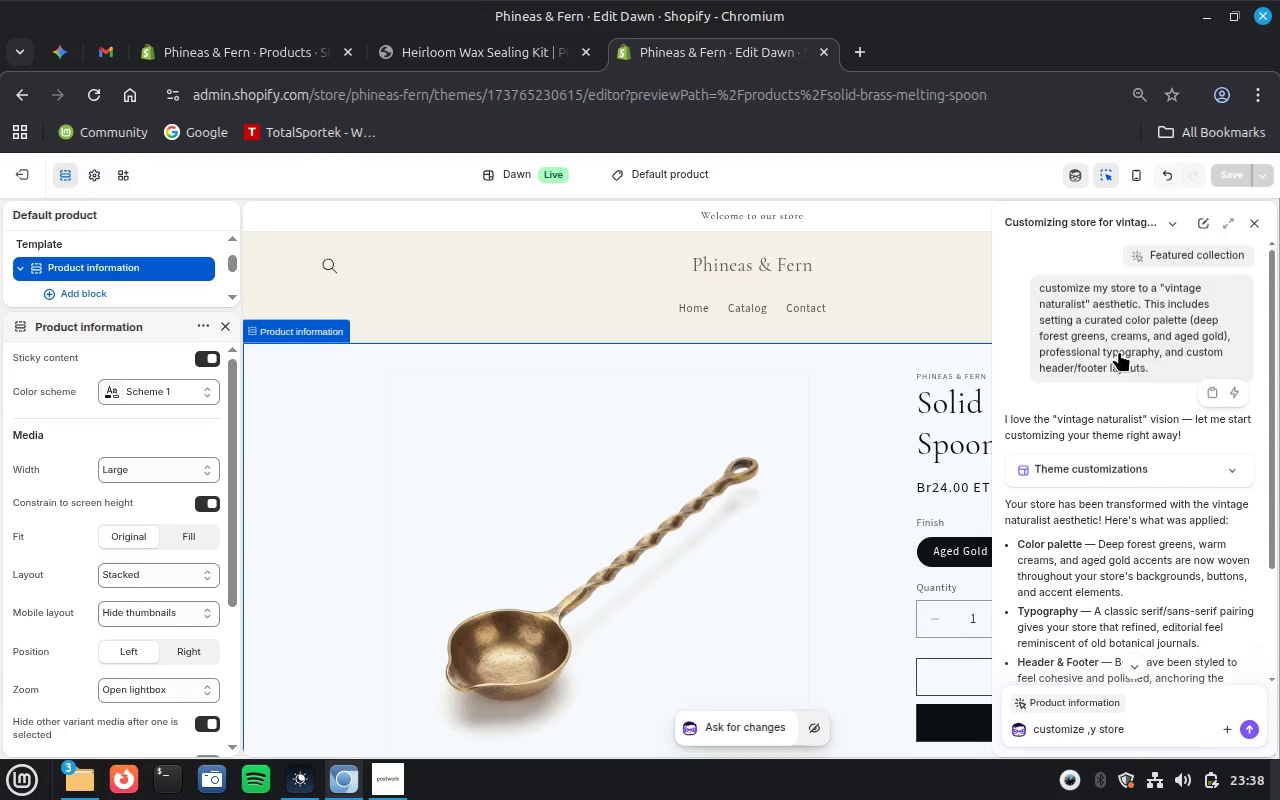 
key(Backspace)
 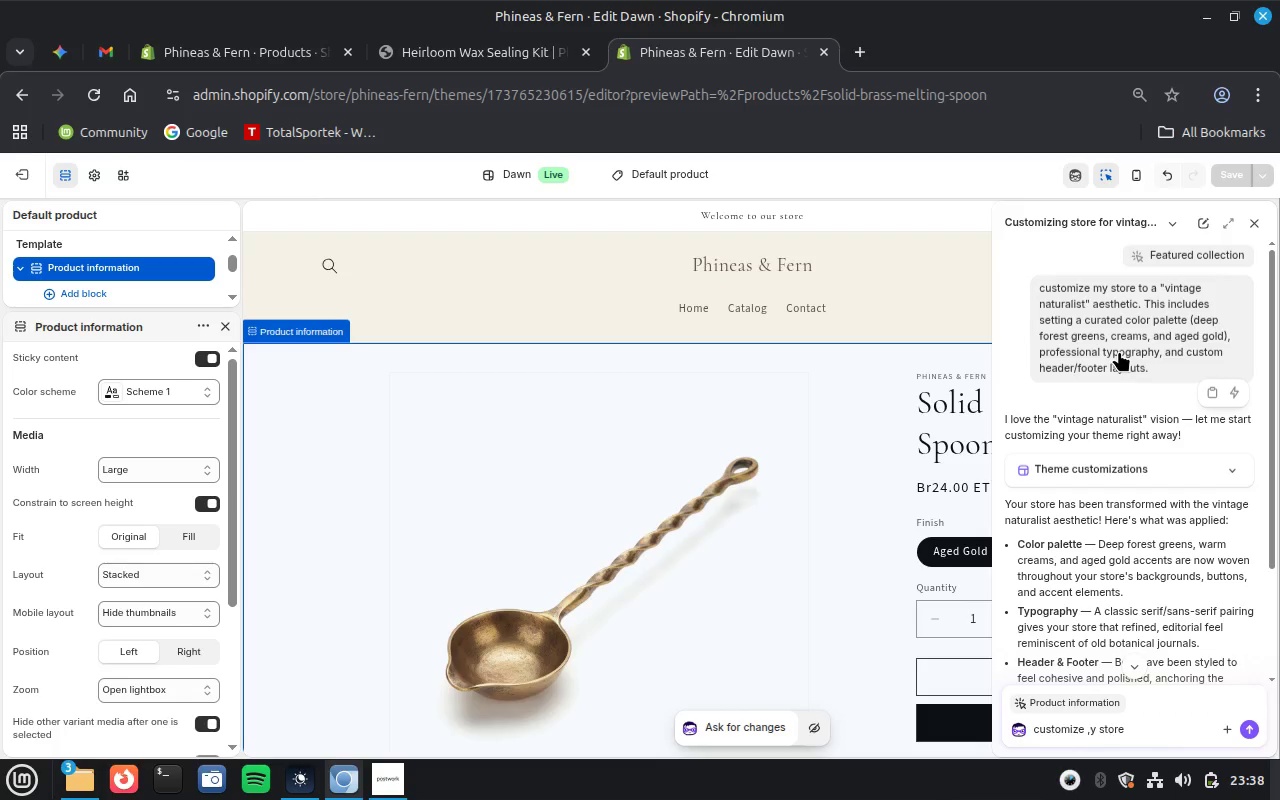 
key(Backspace)
 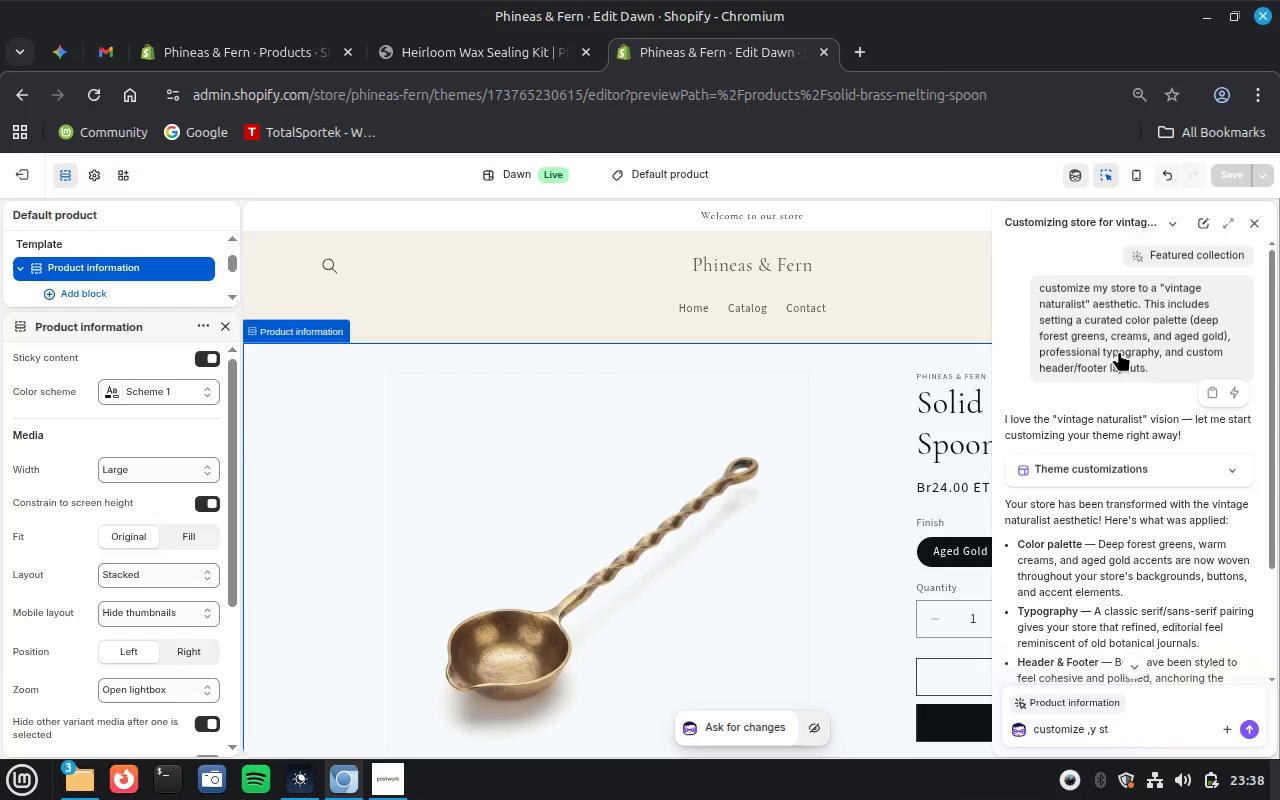 
key(Backspace)
 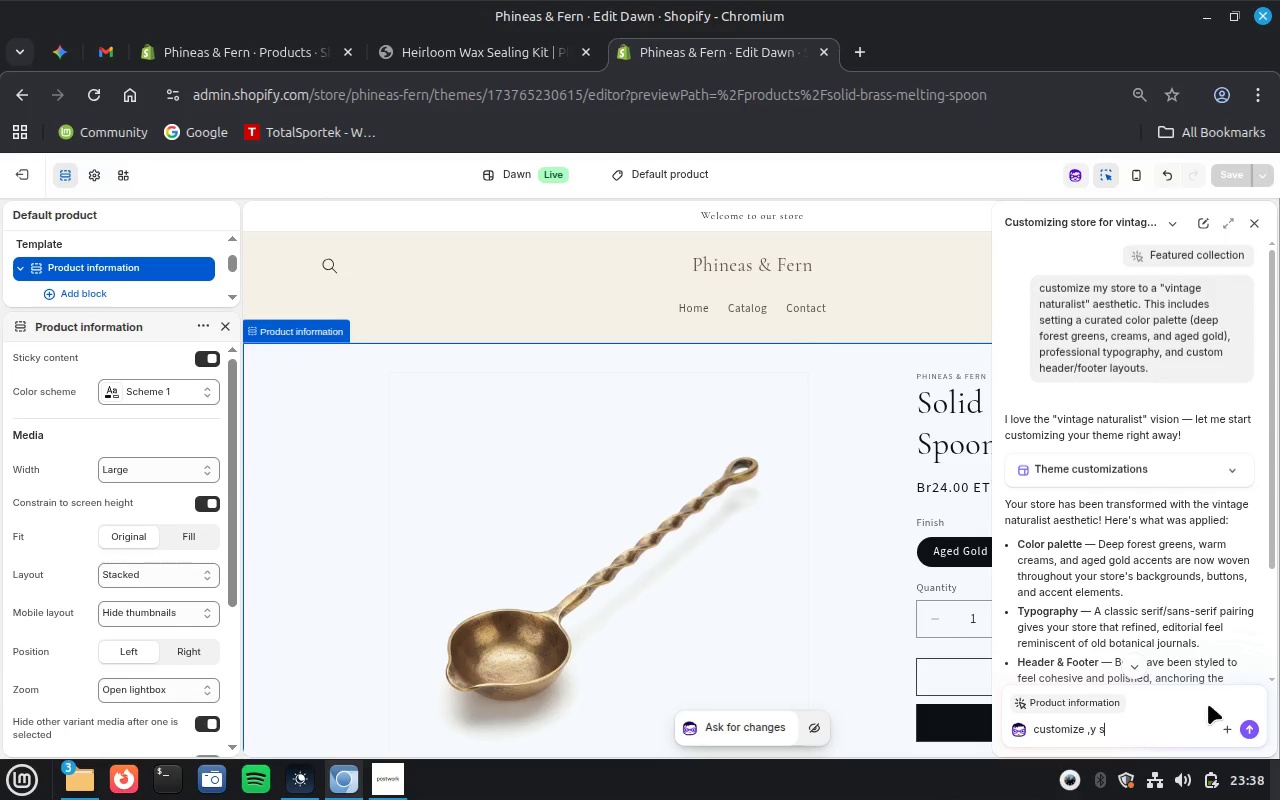 
wait(7.02)
 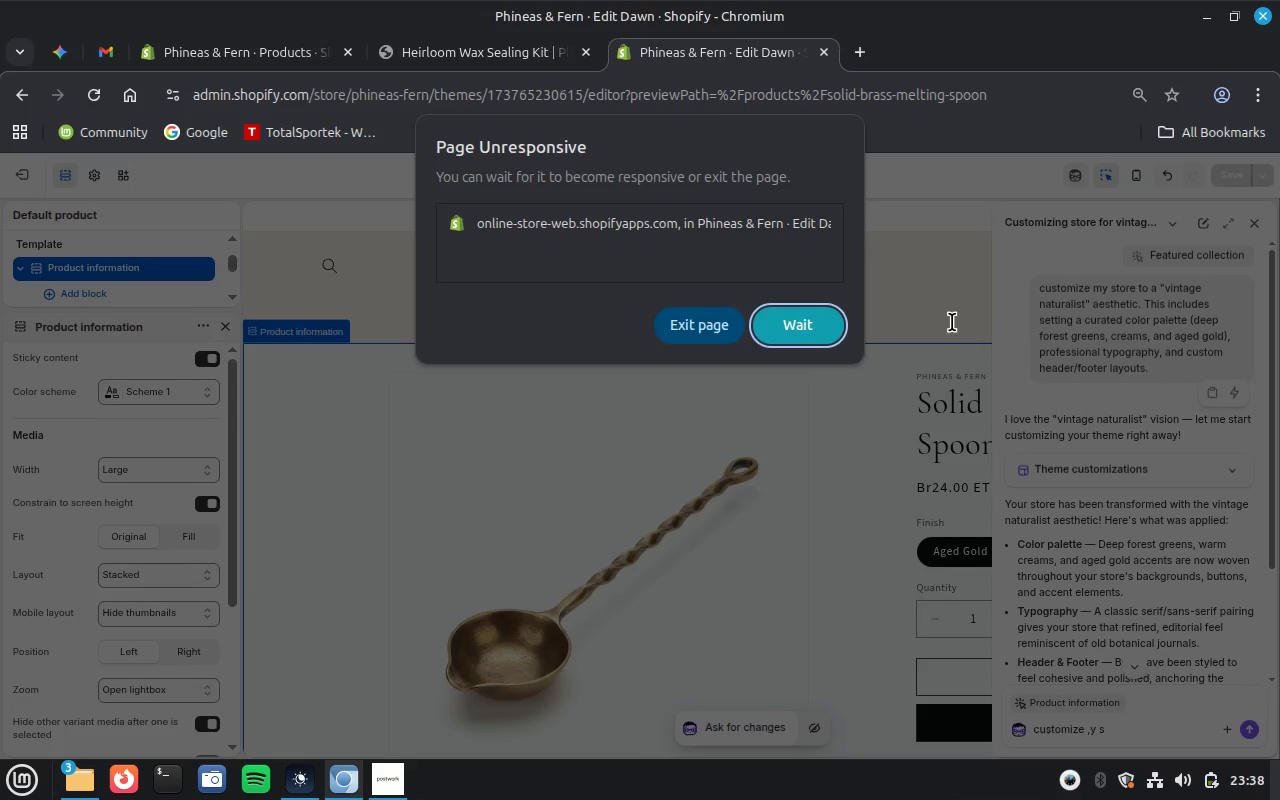 
left_click([1120, 727])
 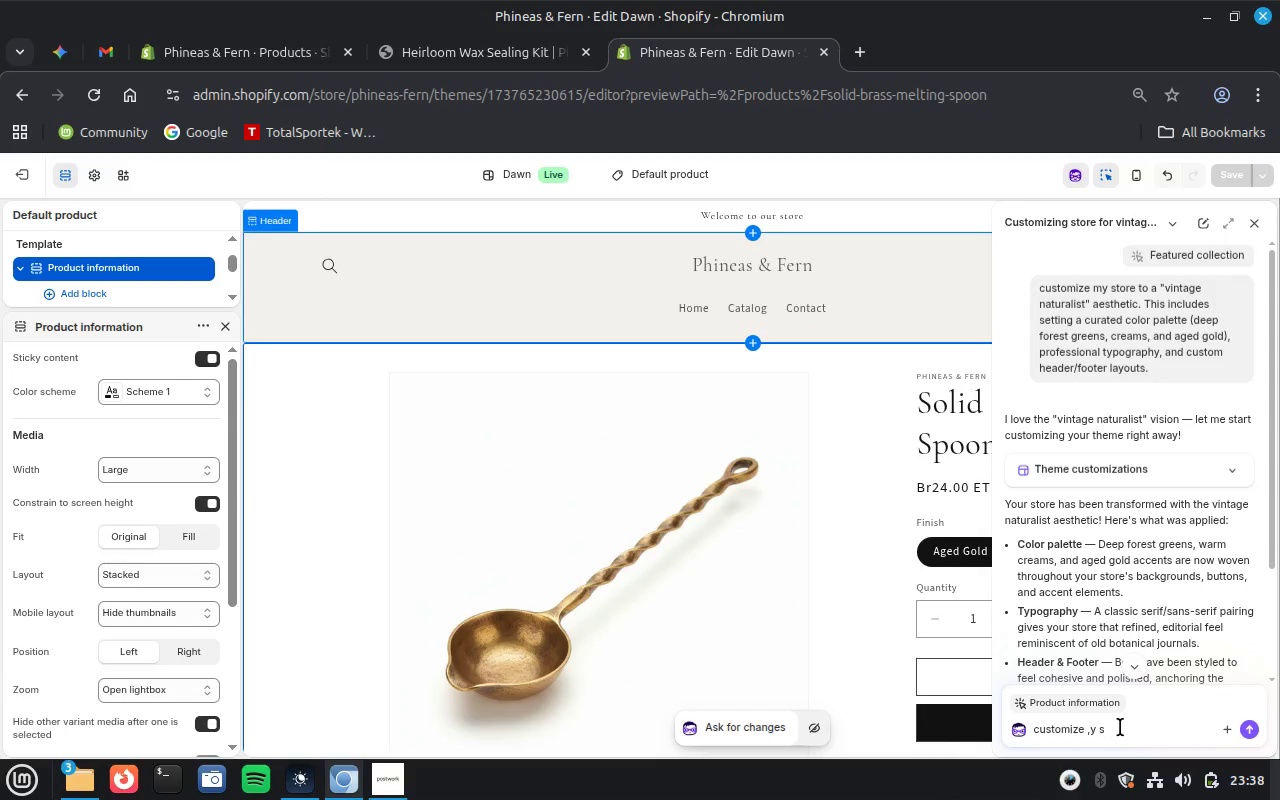 
key(Backspace)
key(Backspace)
key(Backspace)
key(Backspace)
type(,)
key(Backspace)
type(my store )
 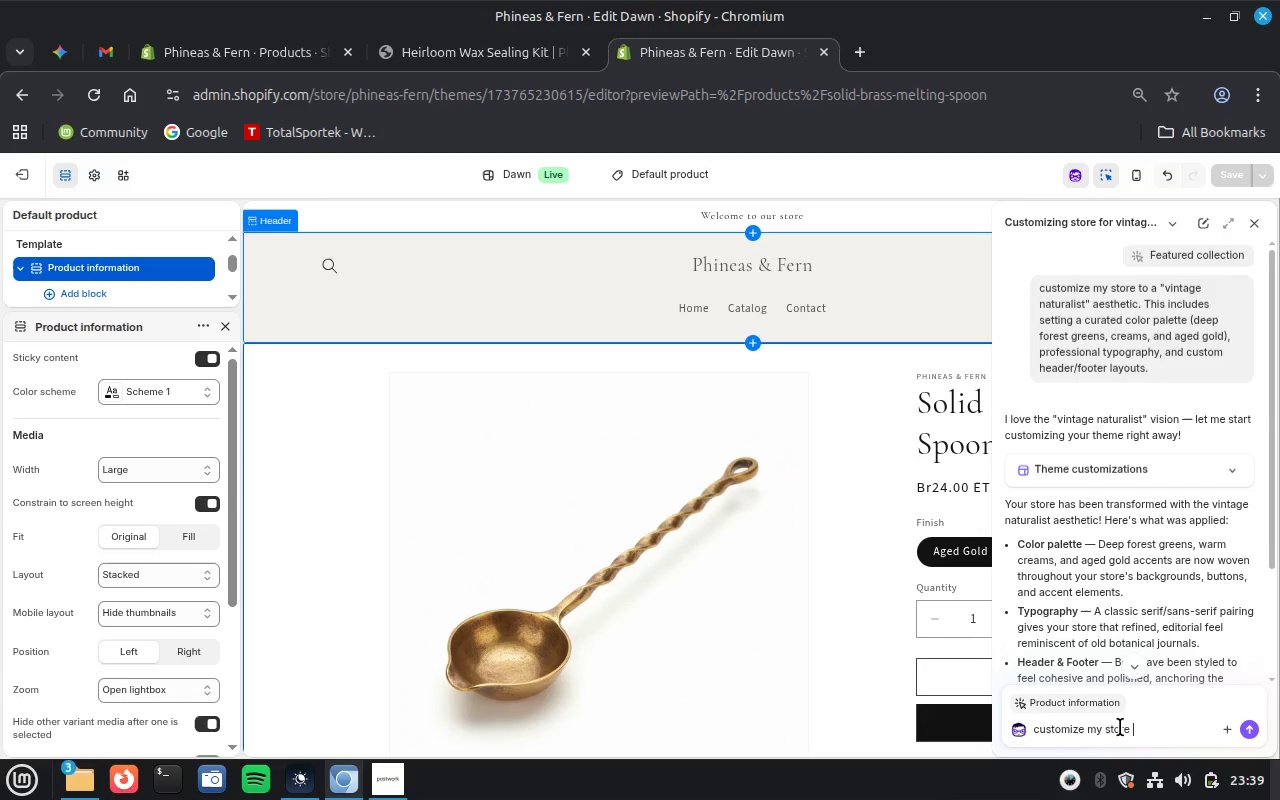 
type(to )
 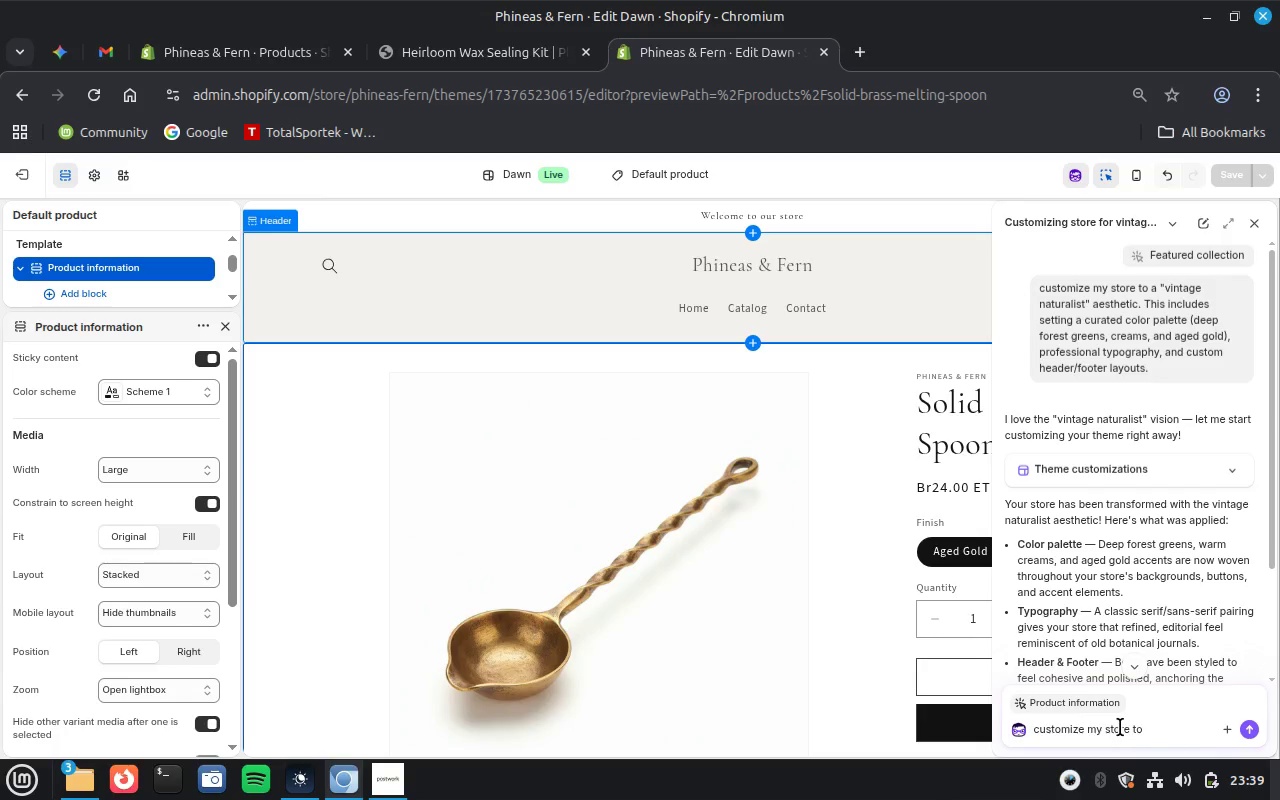 
key(Control+V)
 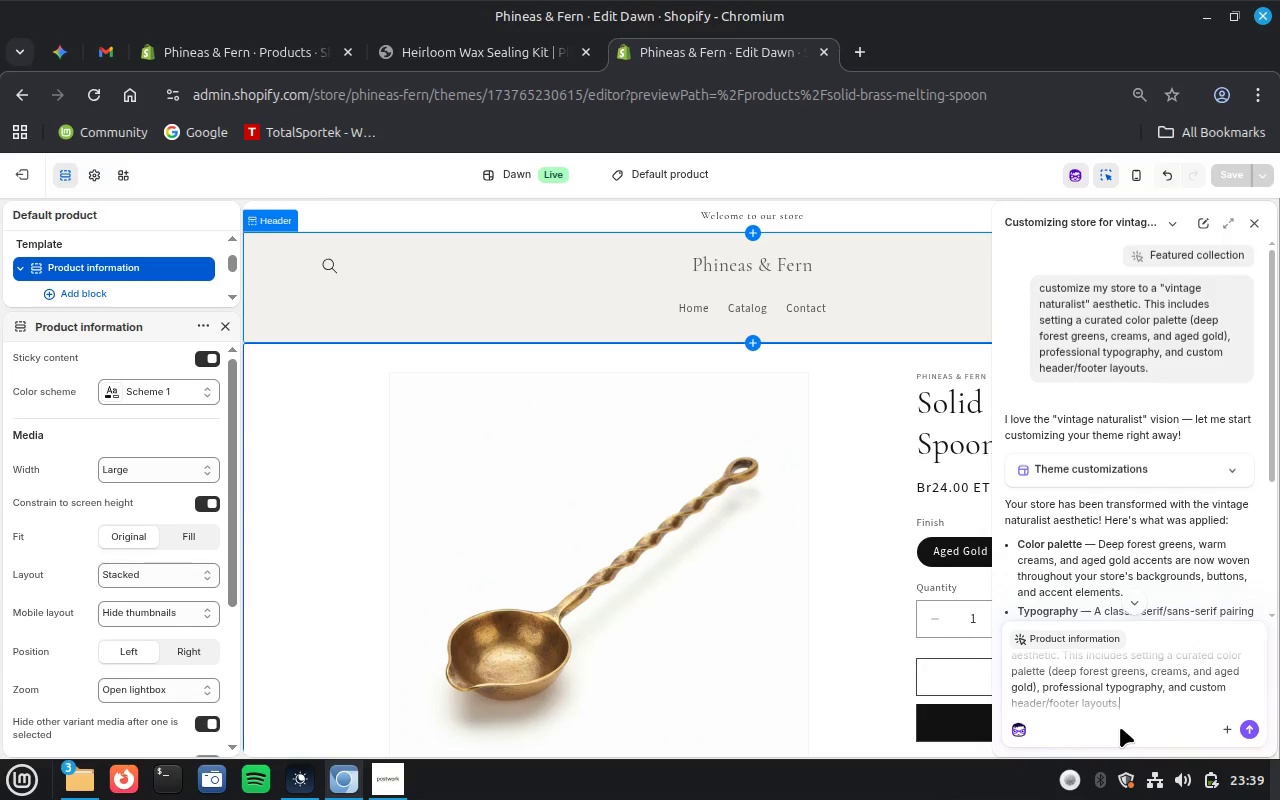 
wait(11.8)
 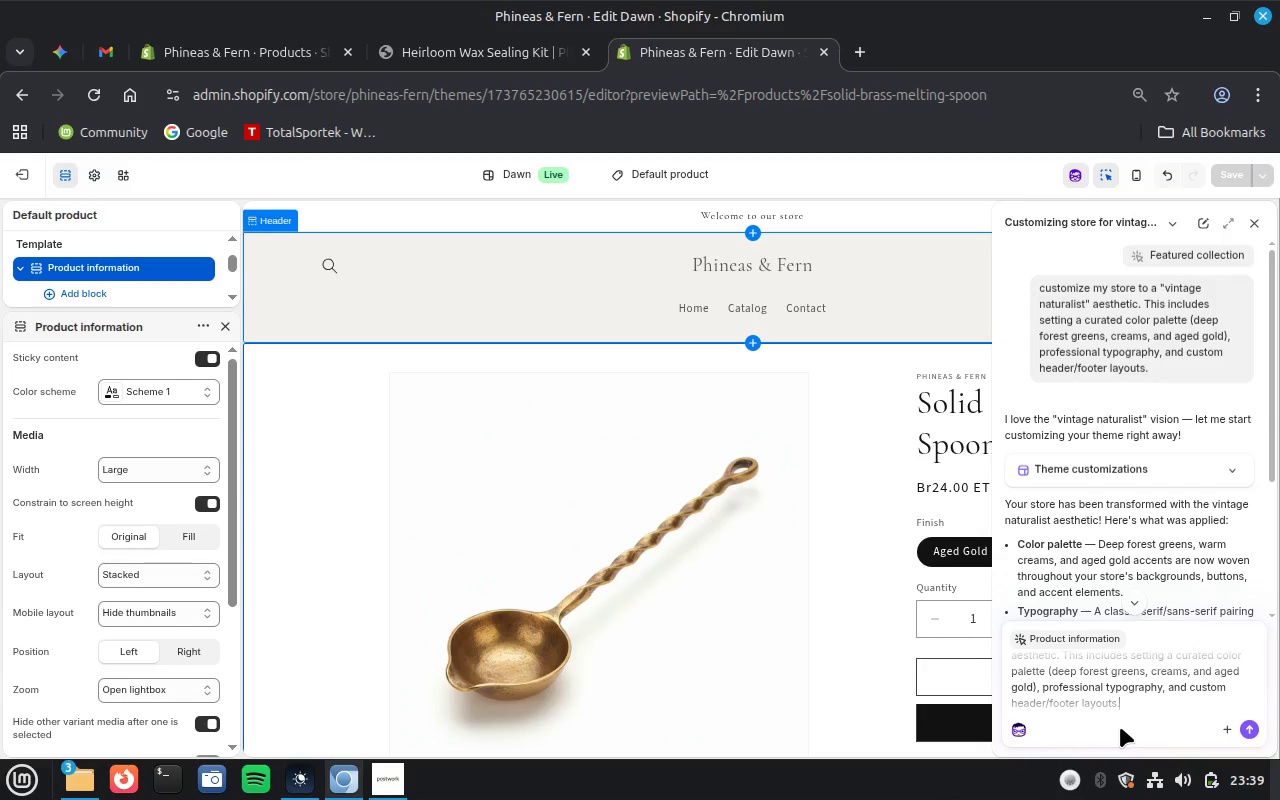 
key(Enter)
 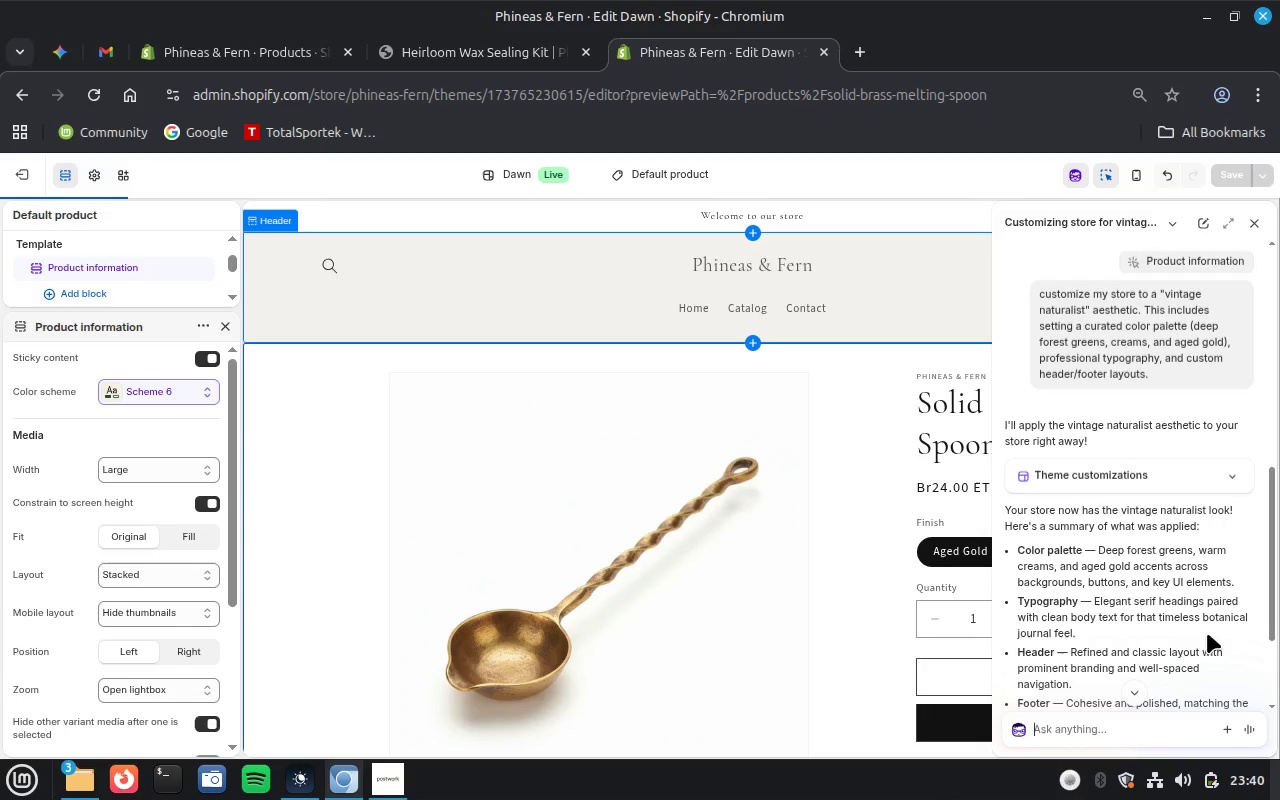 
wait(76.06)
 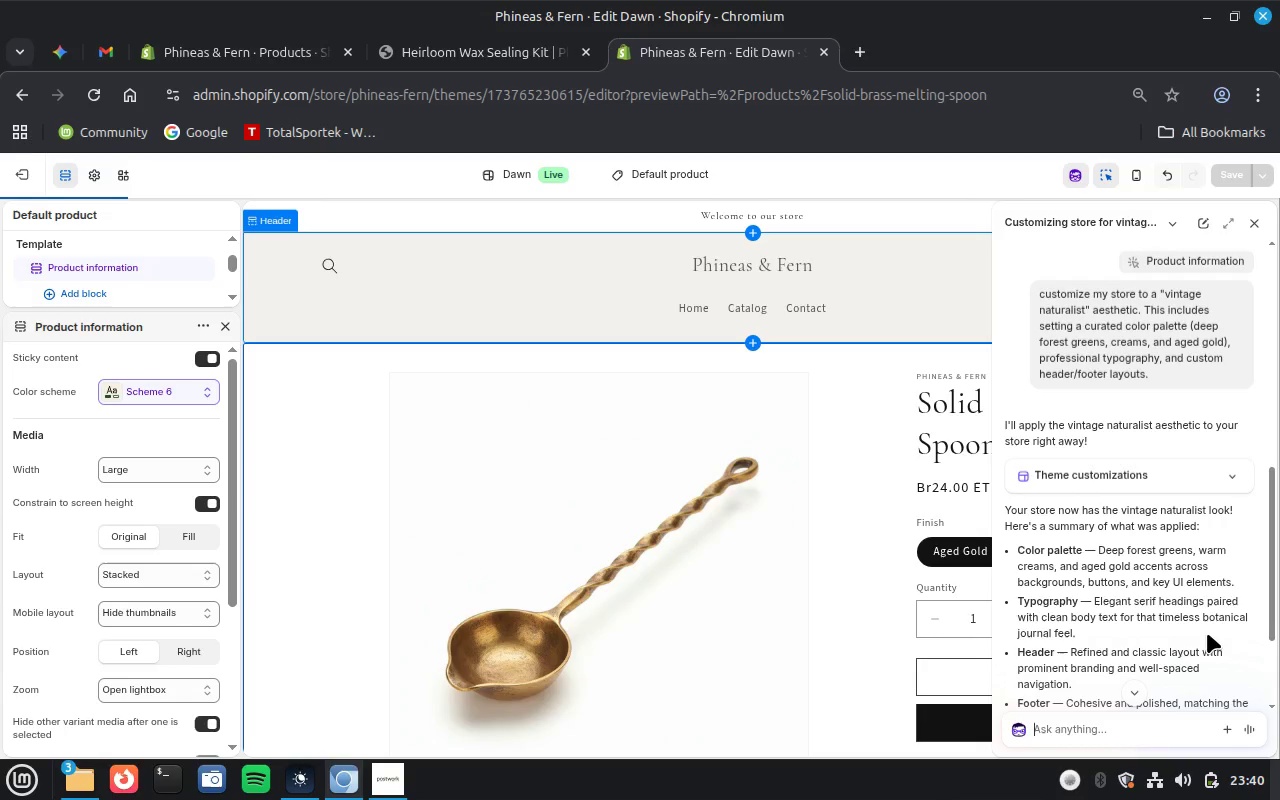 
scroll: coordinate [844, 575], scroll_direction: down, amount: 15.0
 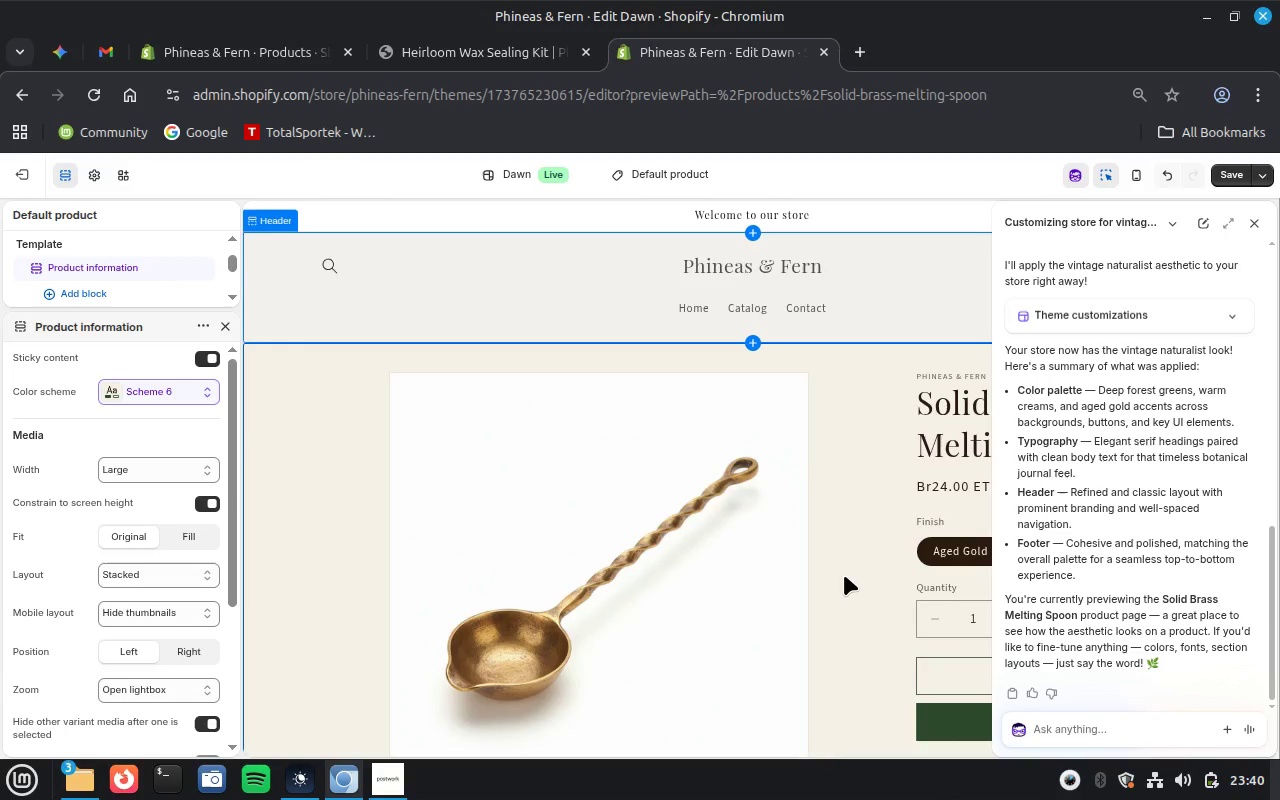 
wait(10.96)
 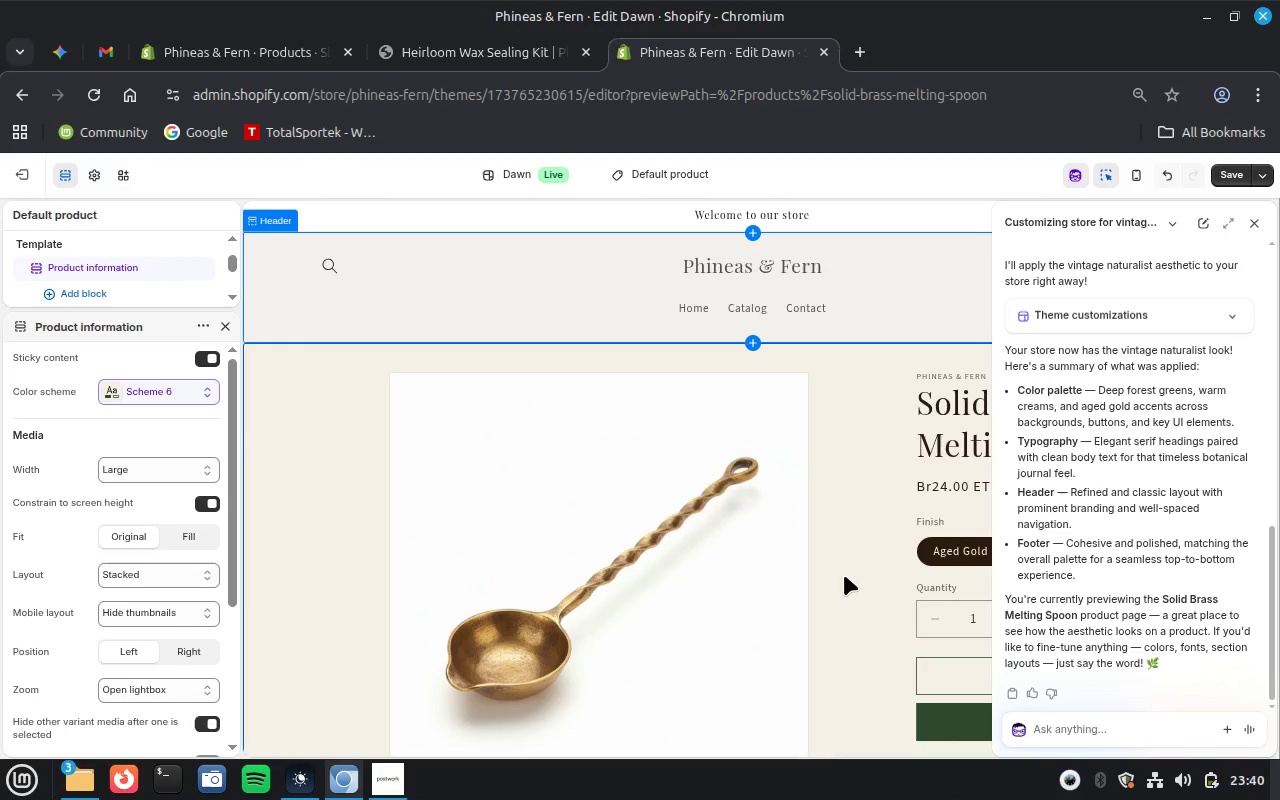 
scroll: coordinate [844, 575], scroll_direction: down, amount: 22.0
 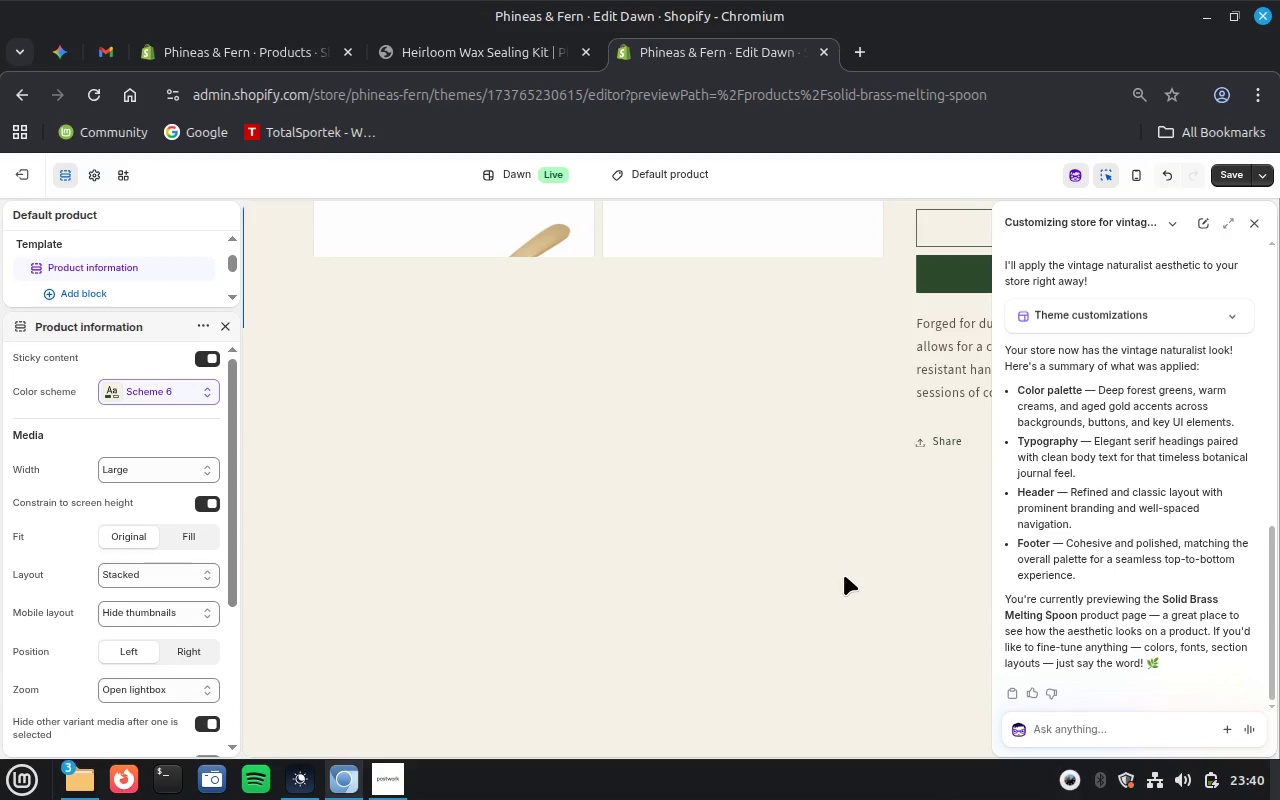 
wait(5.95)
 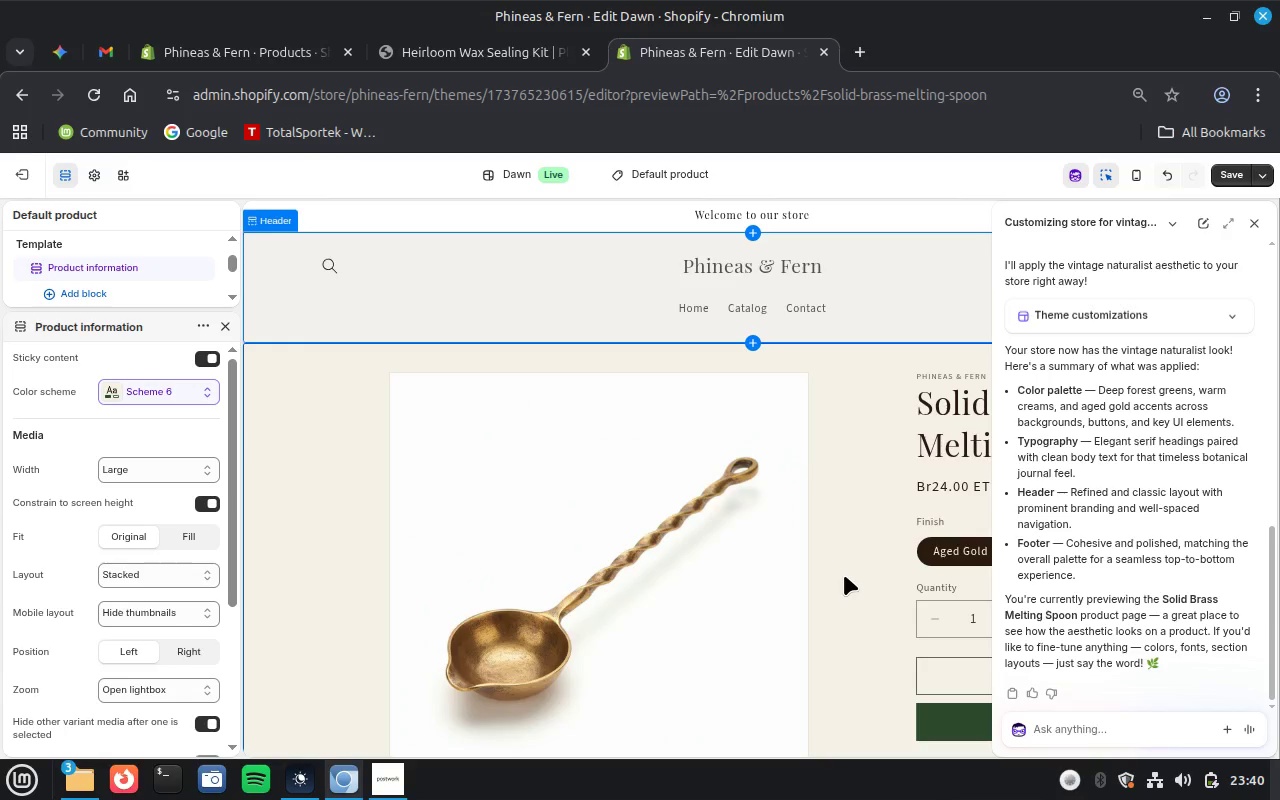 
mouse_move([879, 512])
 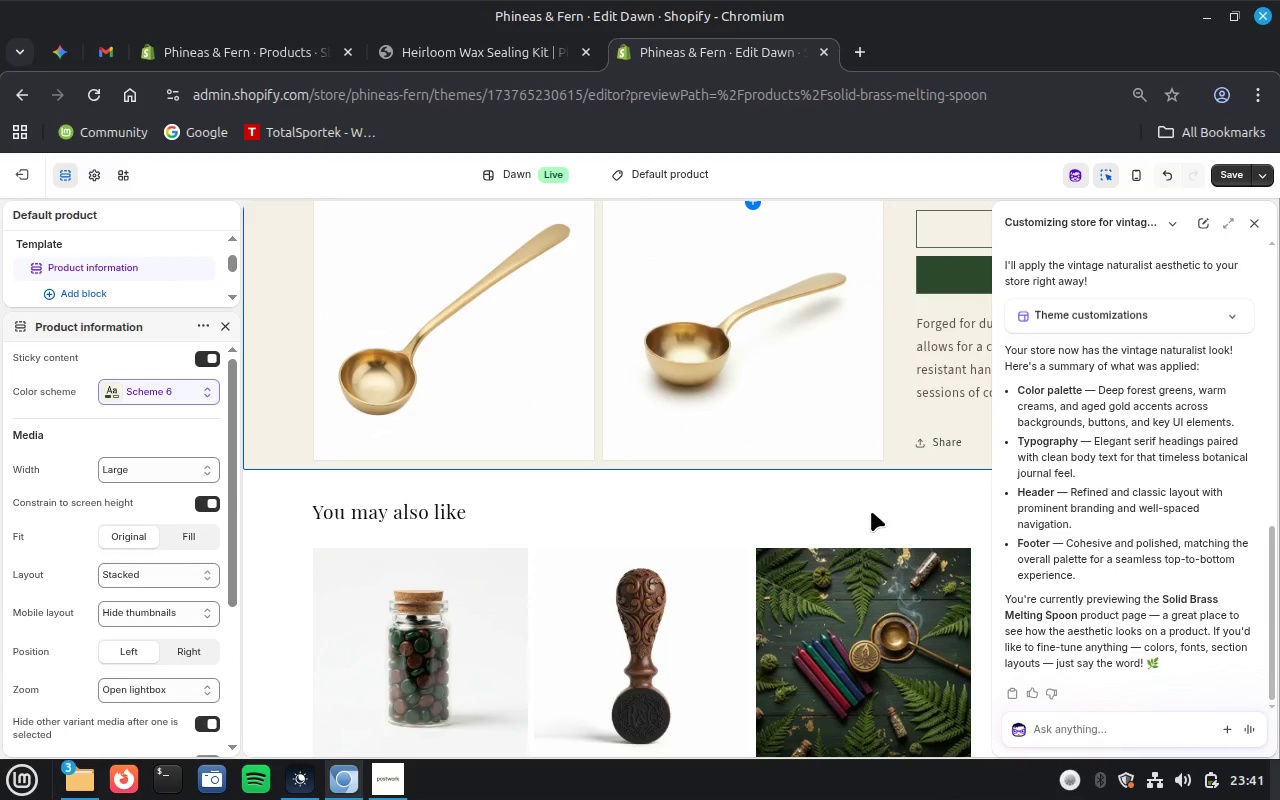 
left_click([871, 511])
 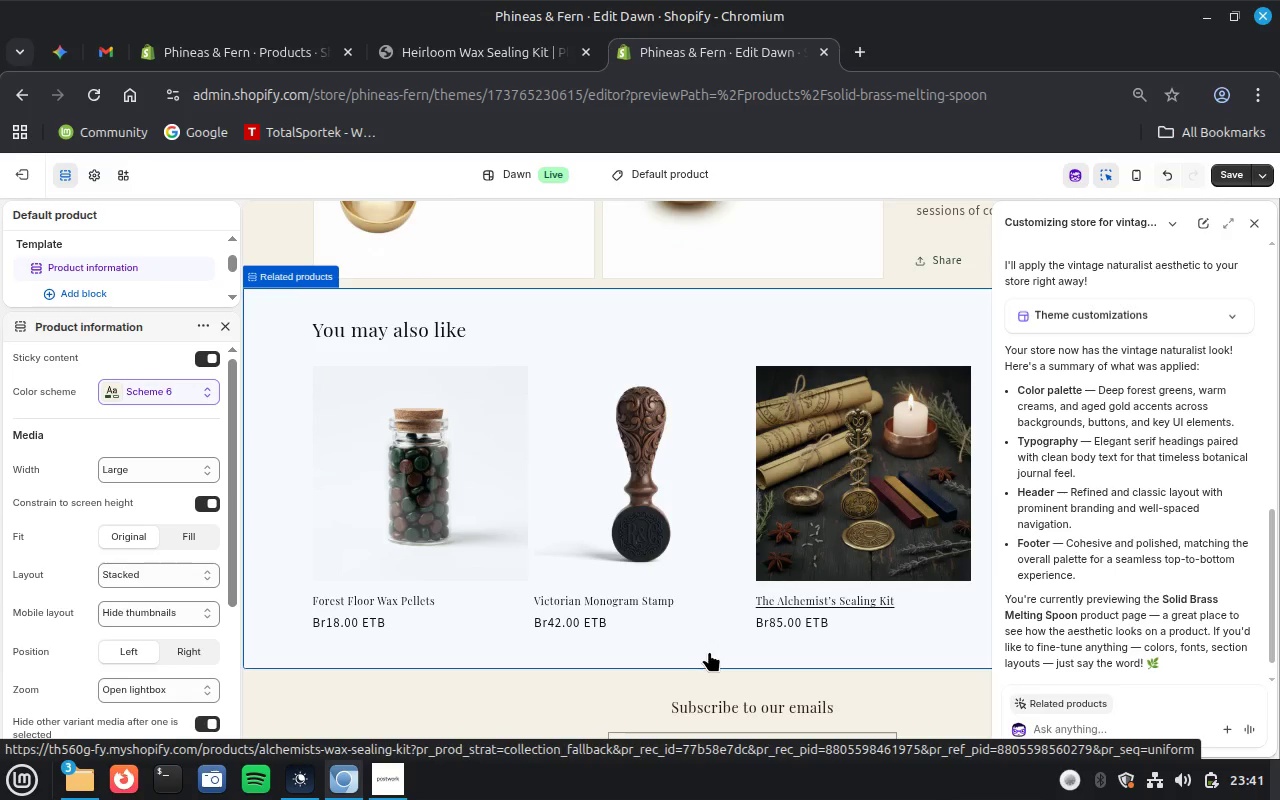 
wait(20.71)
 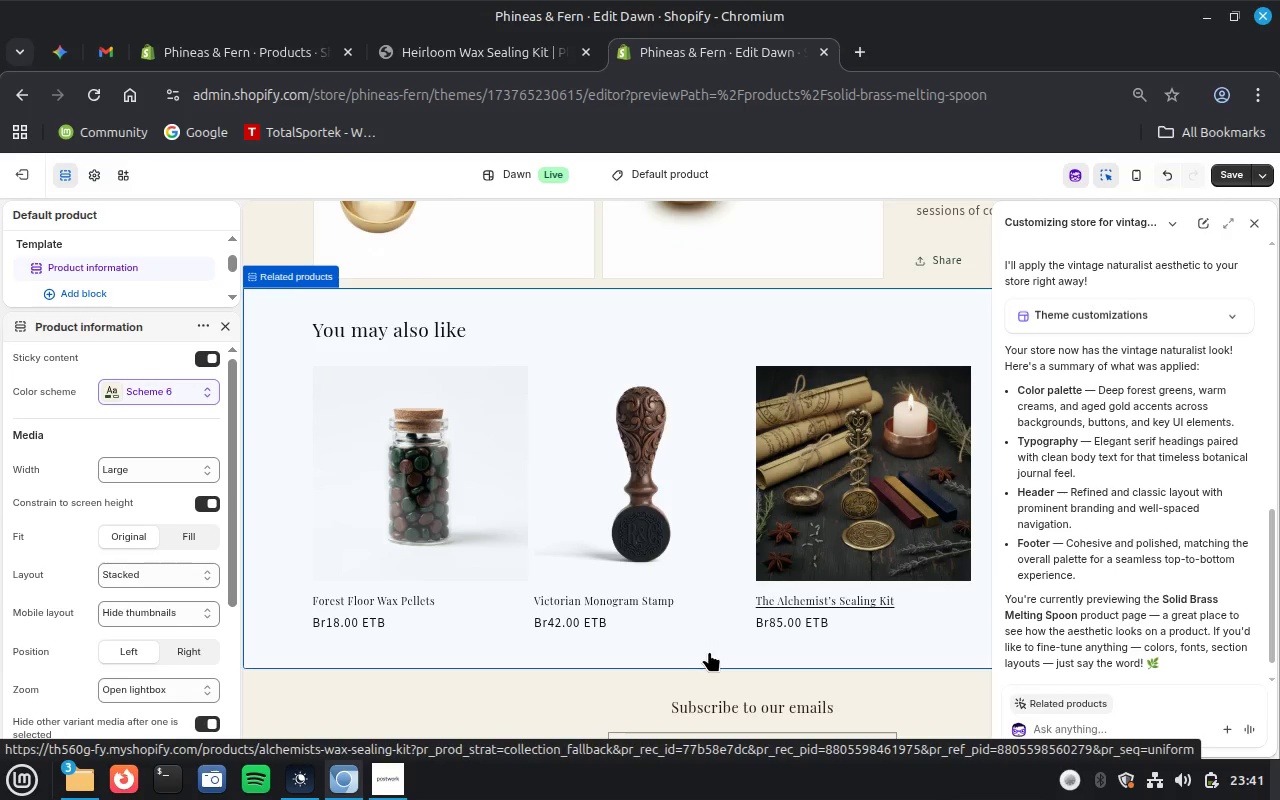 
left_click([181, 647])
 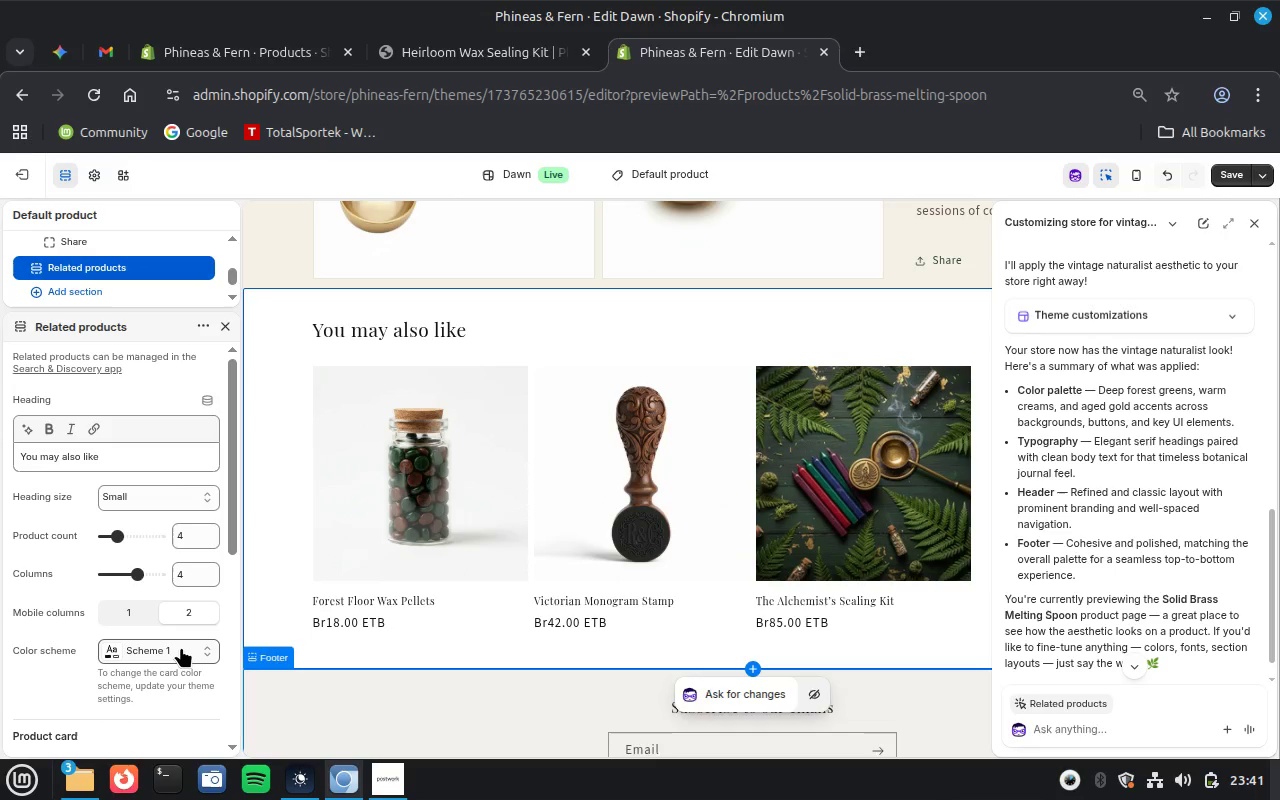 
wait(8.3)
 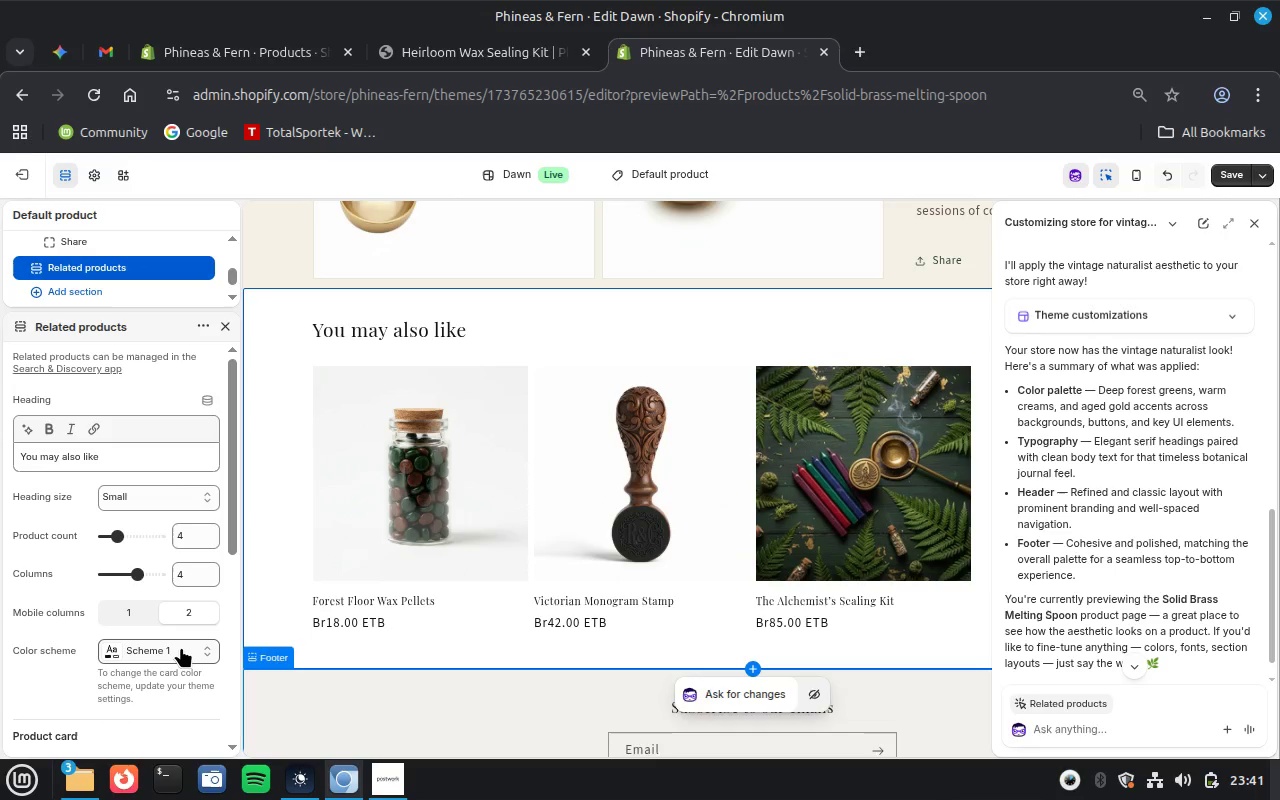 
left_click([234, 558])
 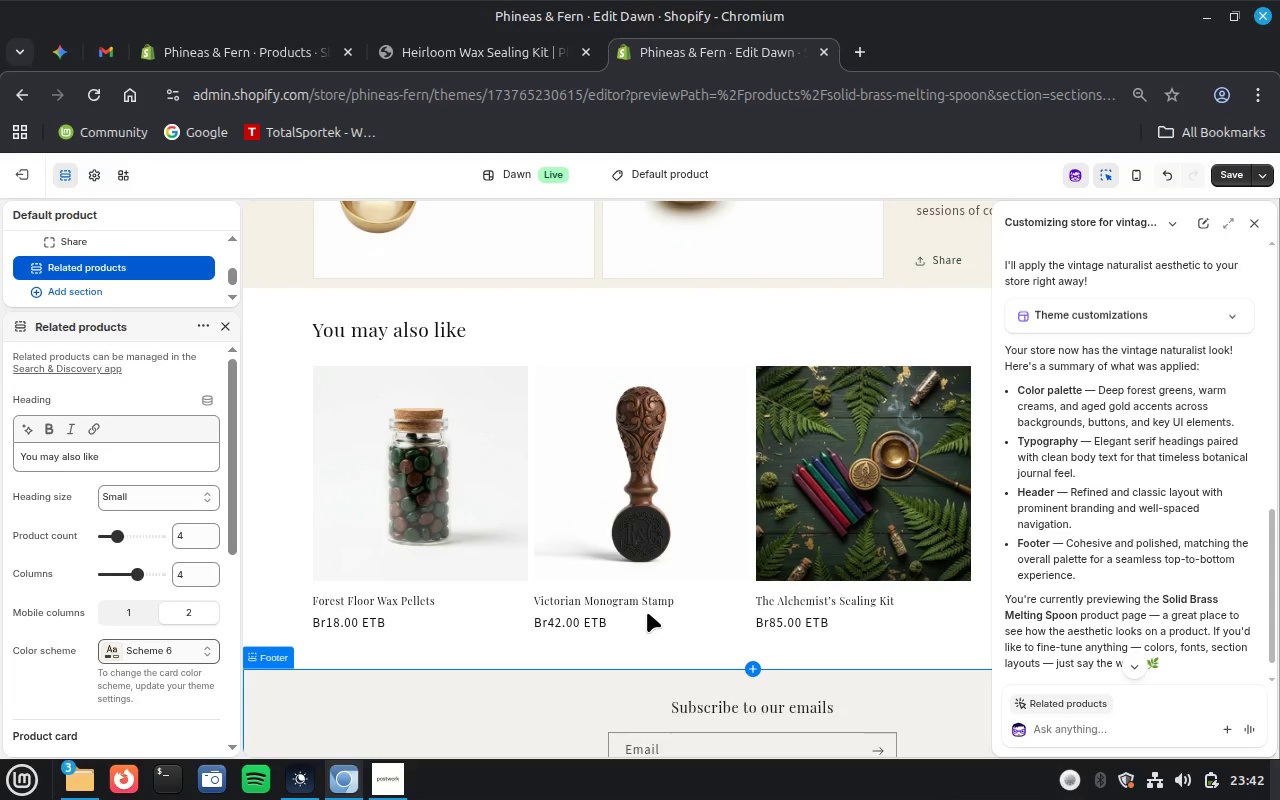 
wait(38.94)
 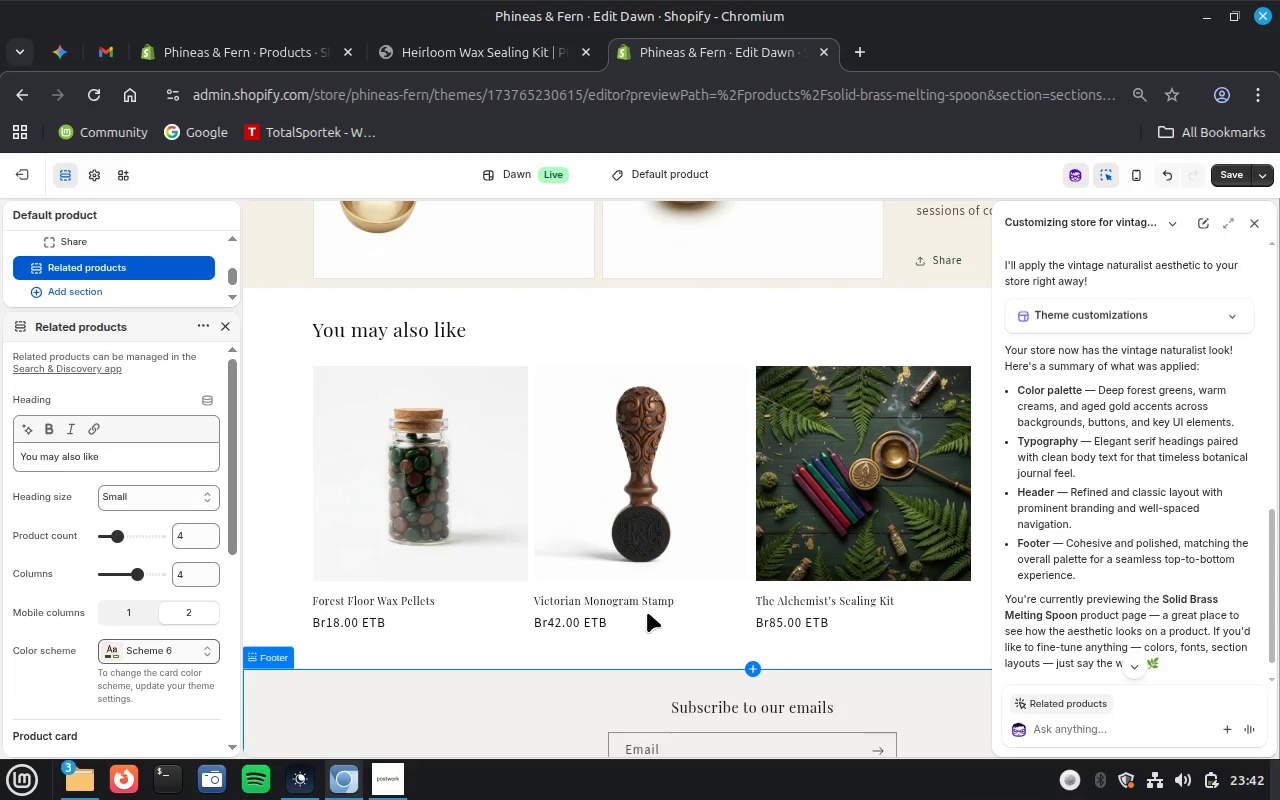 
left_click([802, 334])
 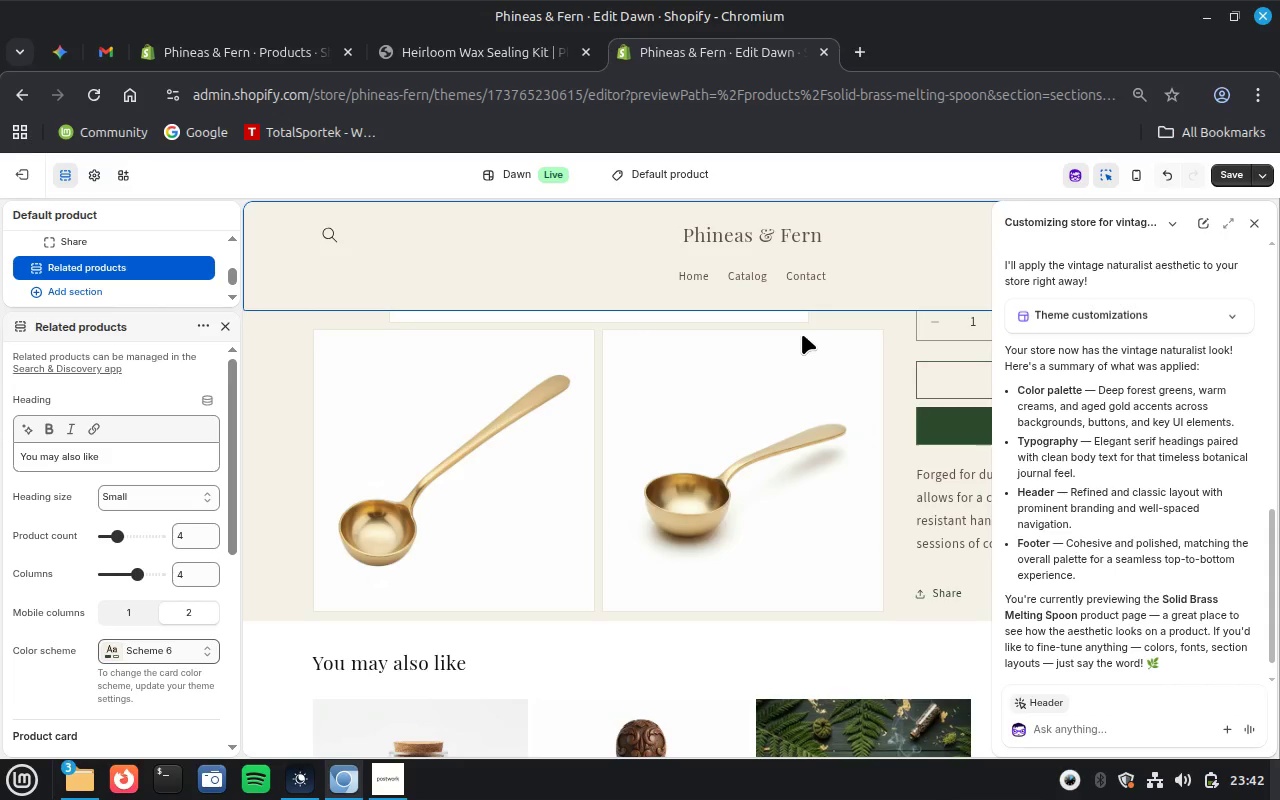 
wait(11.02)
 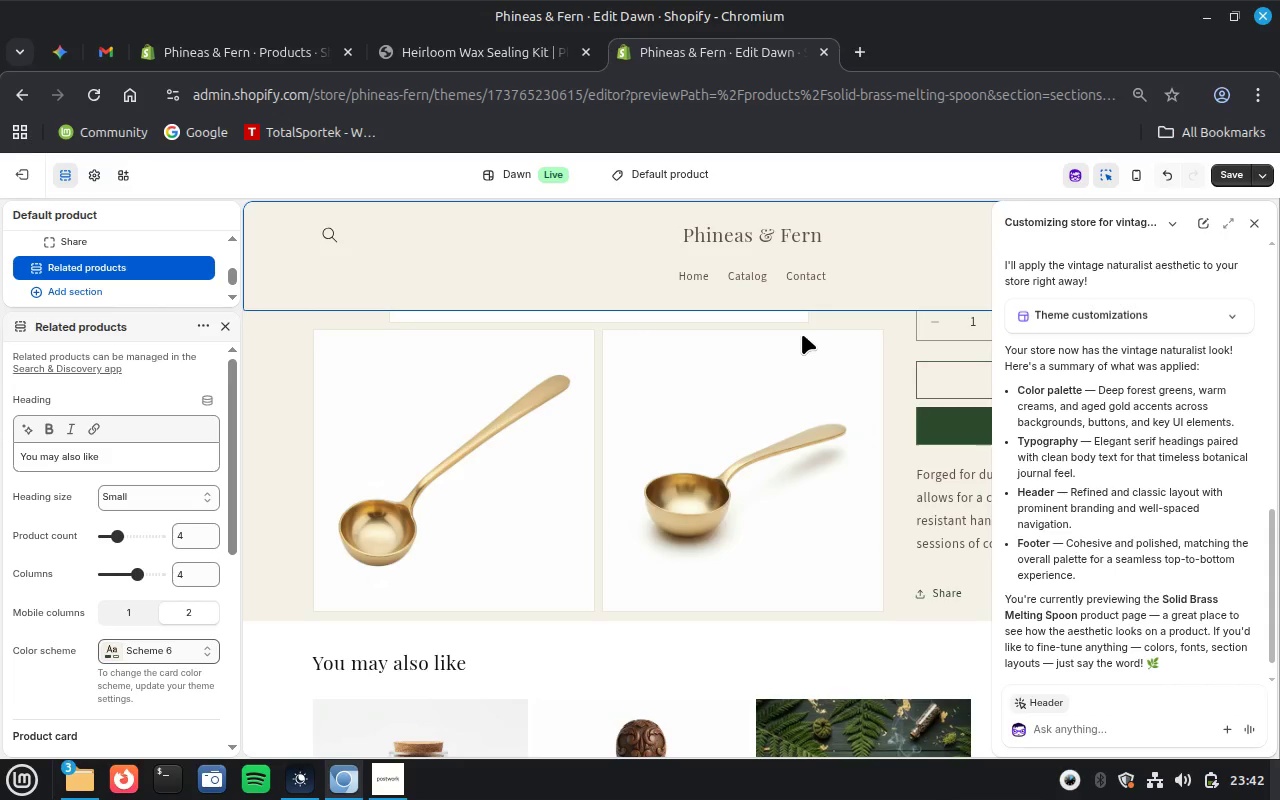 
scroll: coordinate [890, 650], scroll_direction: down, amount: 7.0
 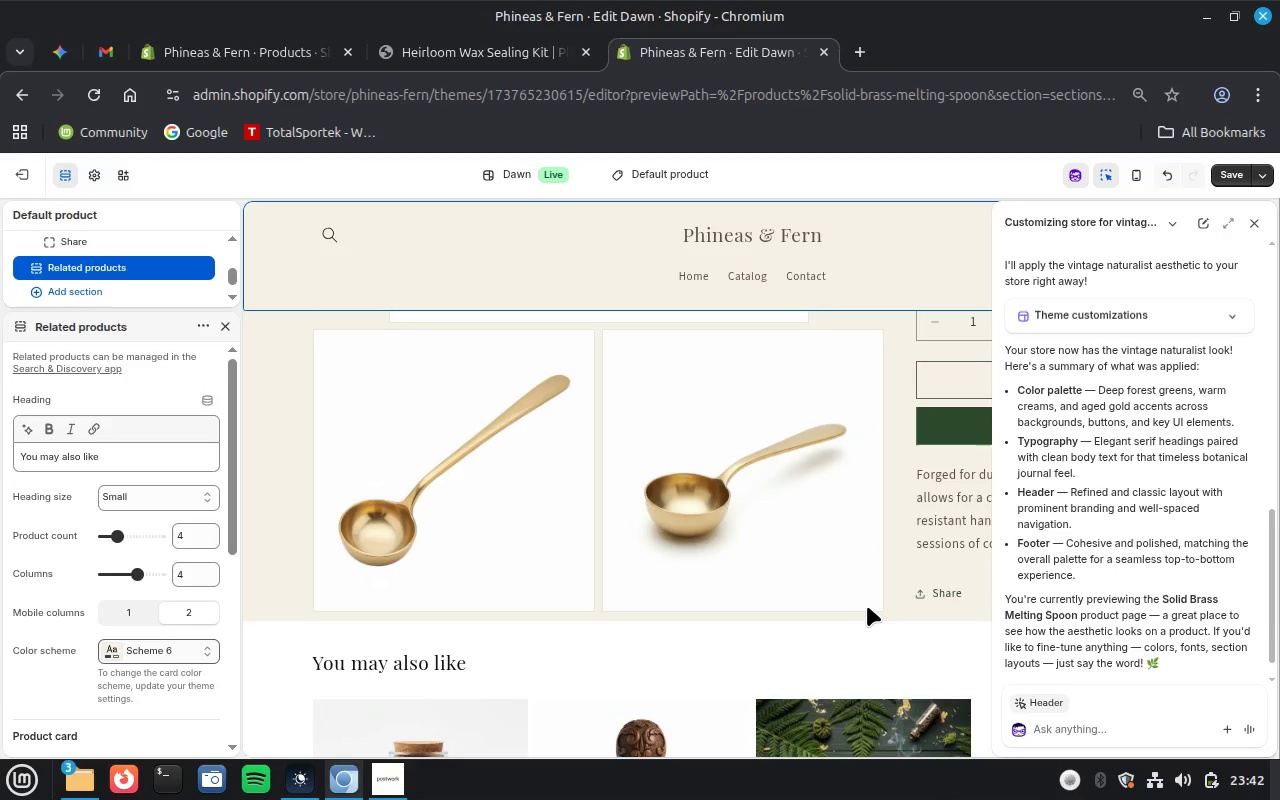 
wait(21.75)
 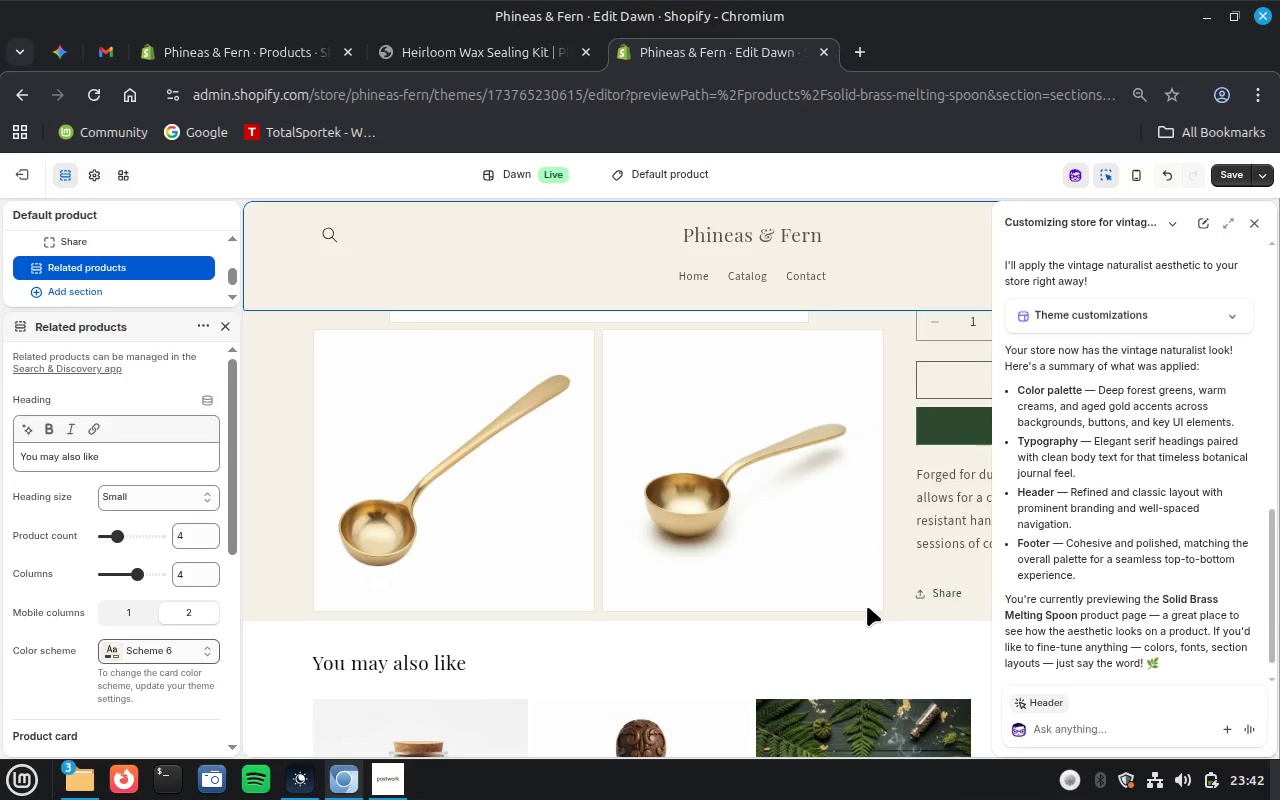 
left_click([811, 636])
 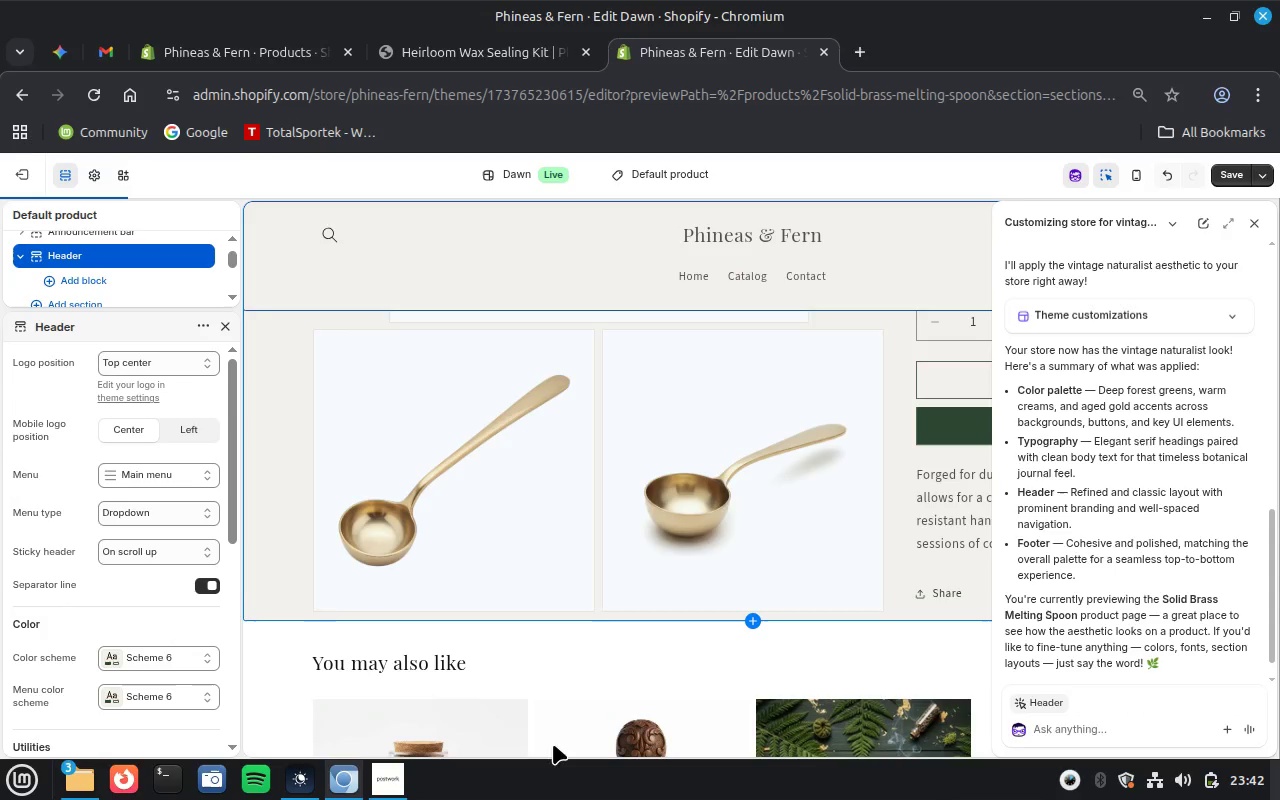 
left_click([301, 777])
 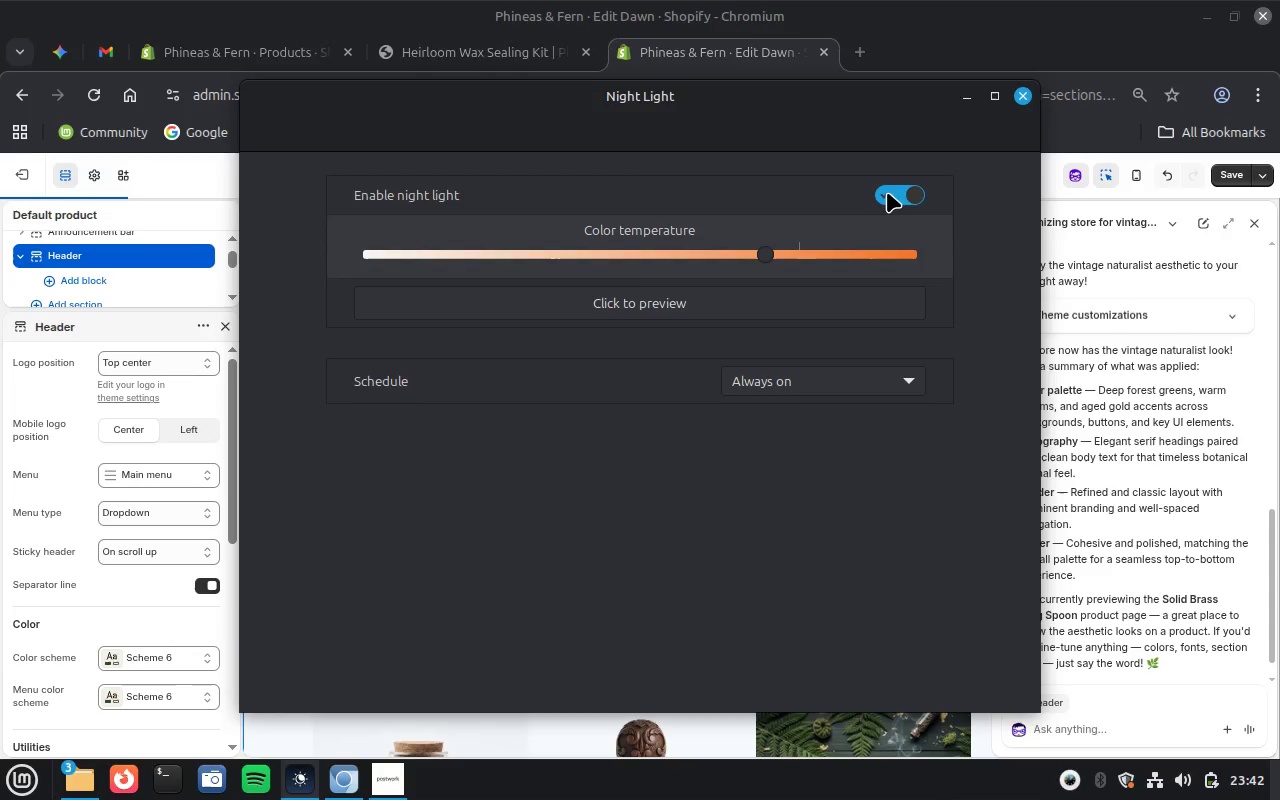 
left_click([883, 190])
 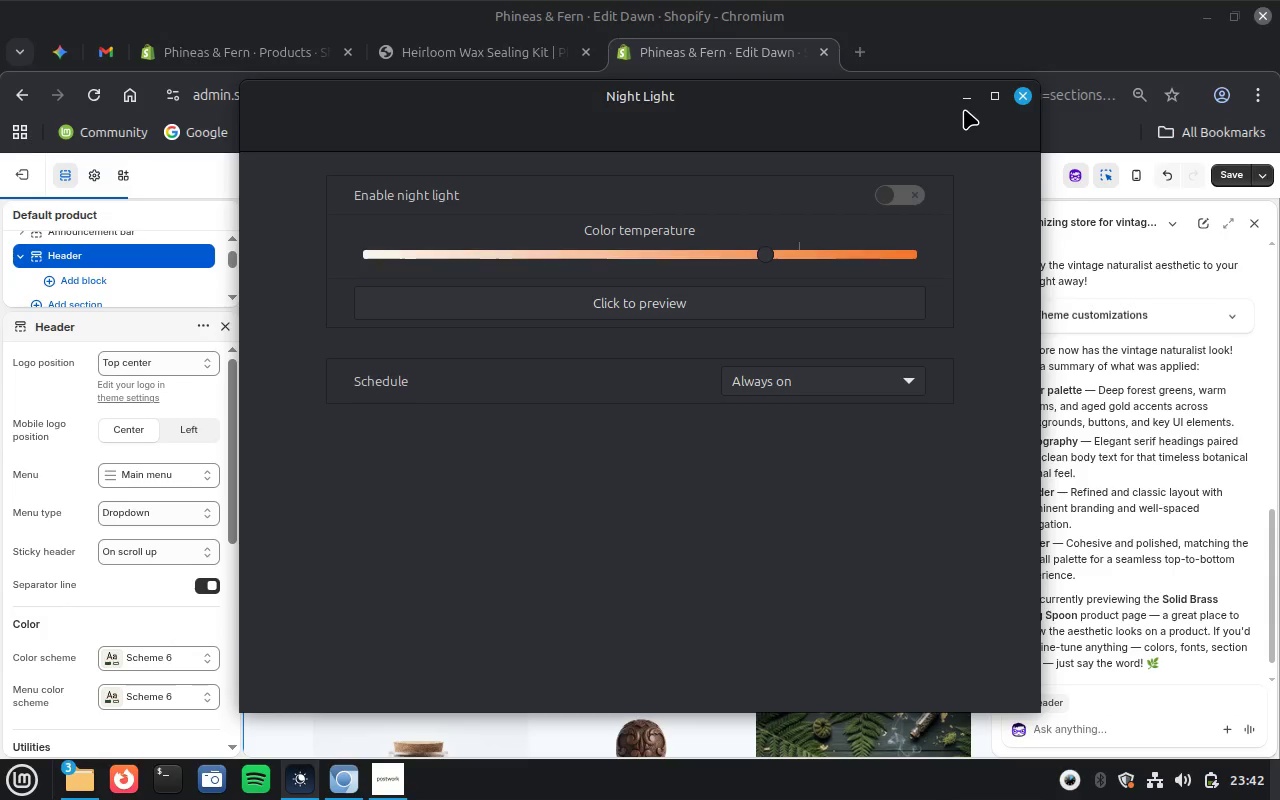 
left_click([967, 97])
 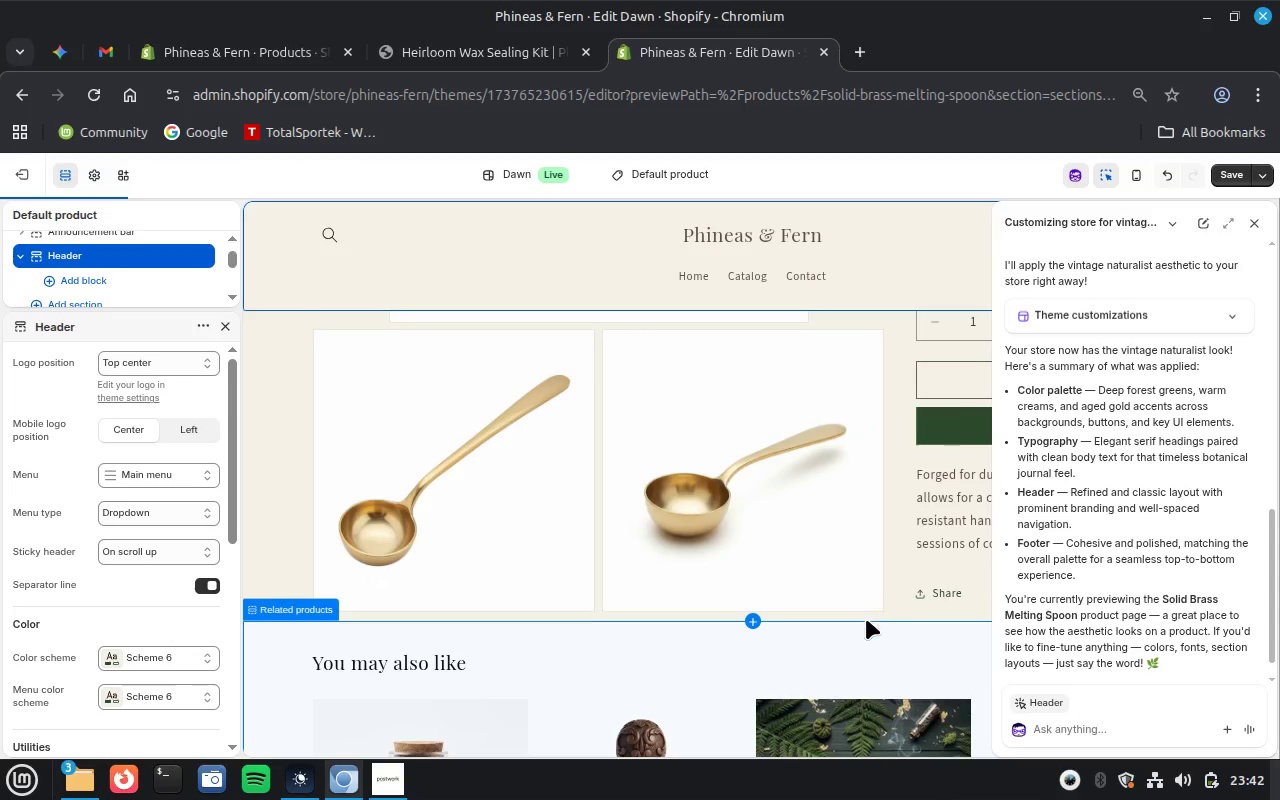 
scroll: coordinate [866, 619], scroll_direction: down, amount: 3.0
 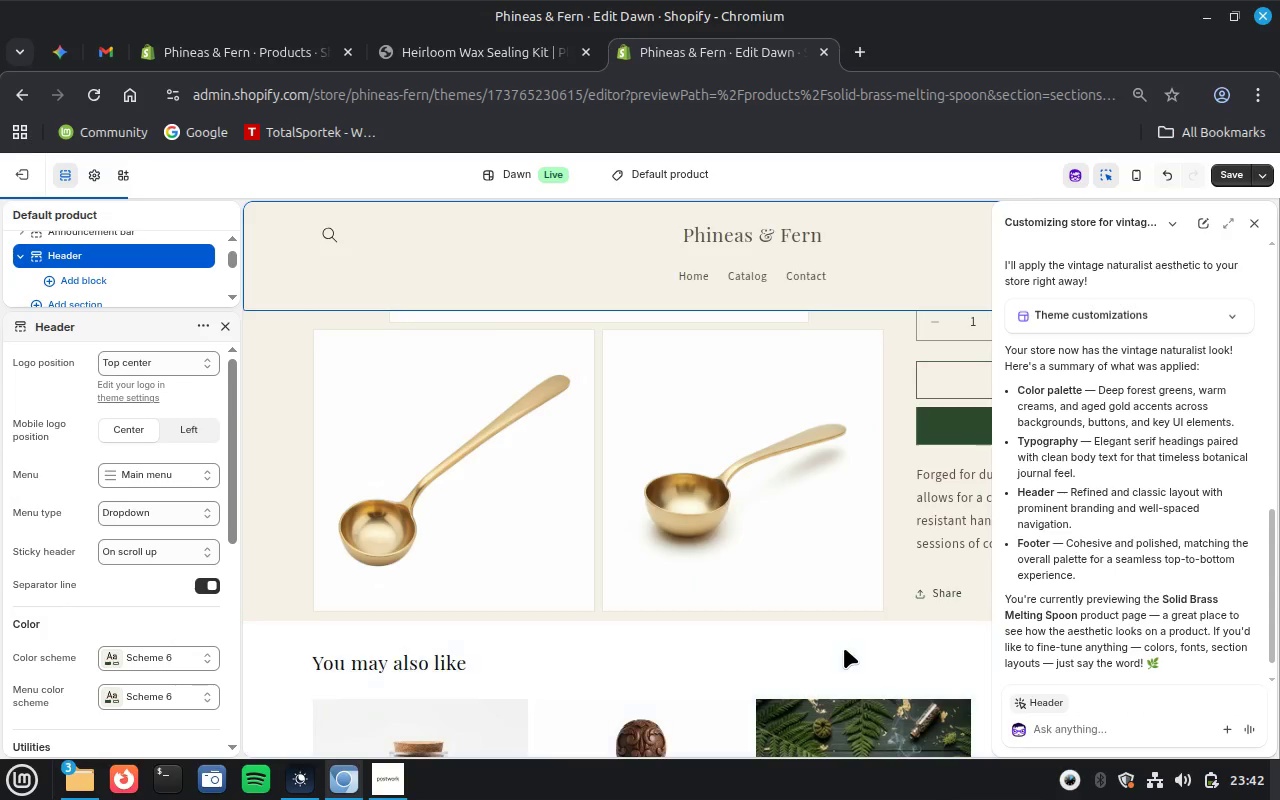 
left_click([822, 649])
 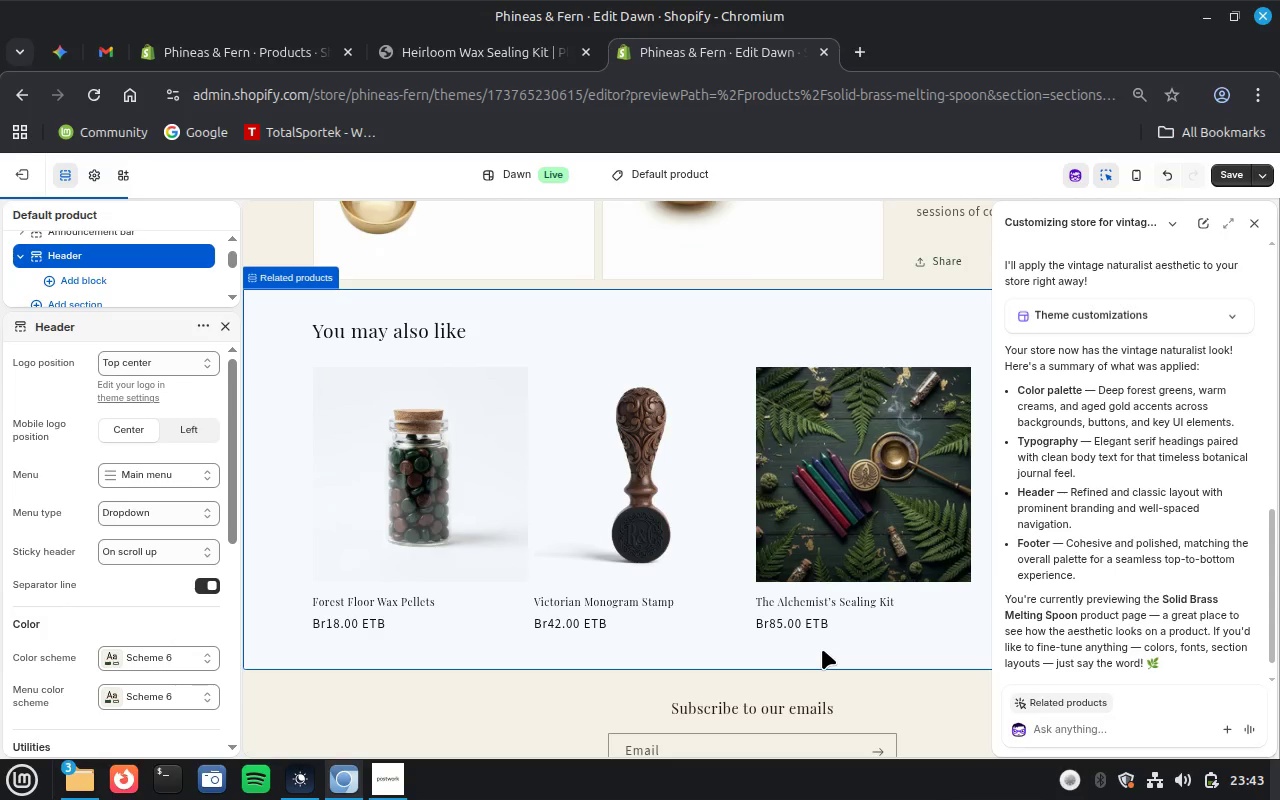 
wait(11.55)
 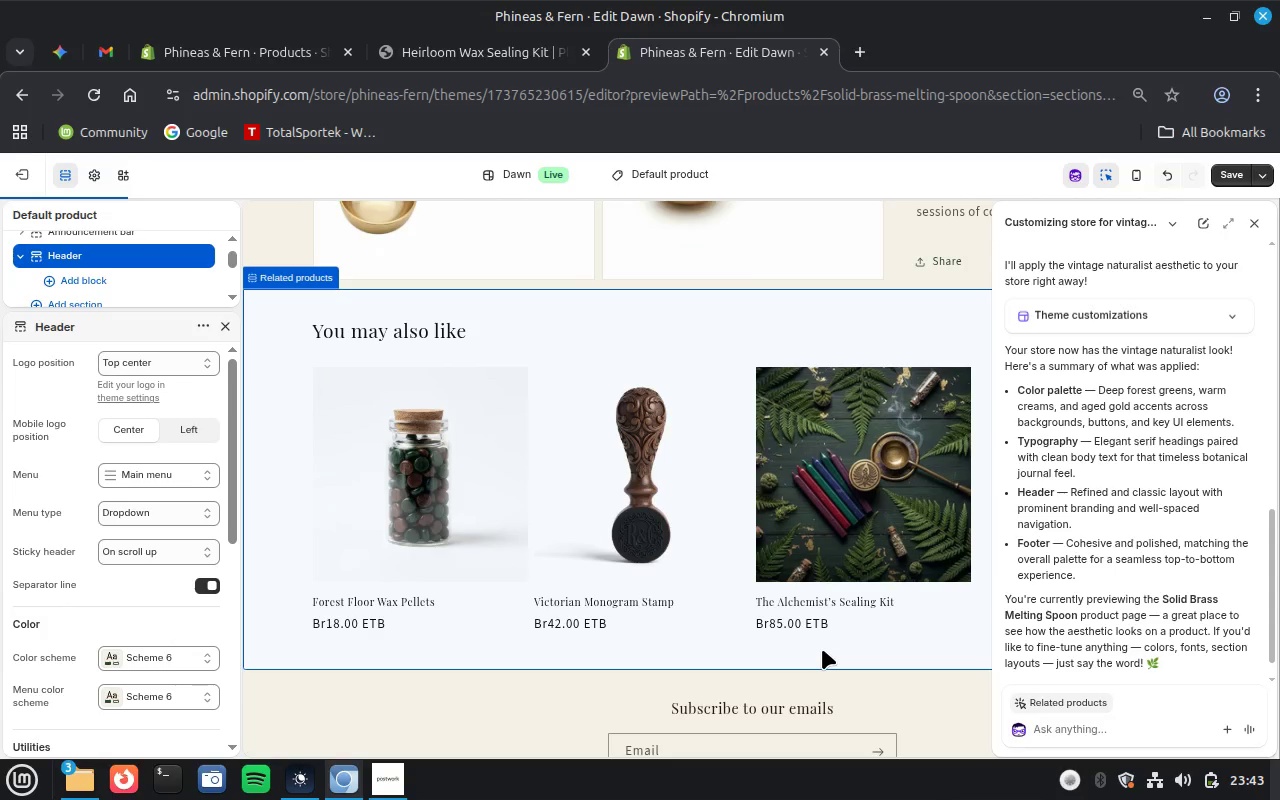 
left_click([822, 649])
 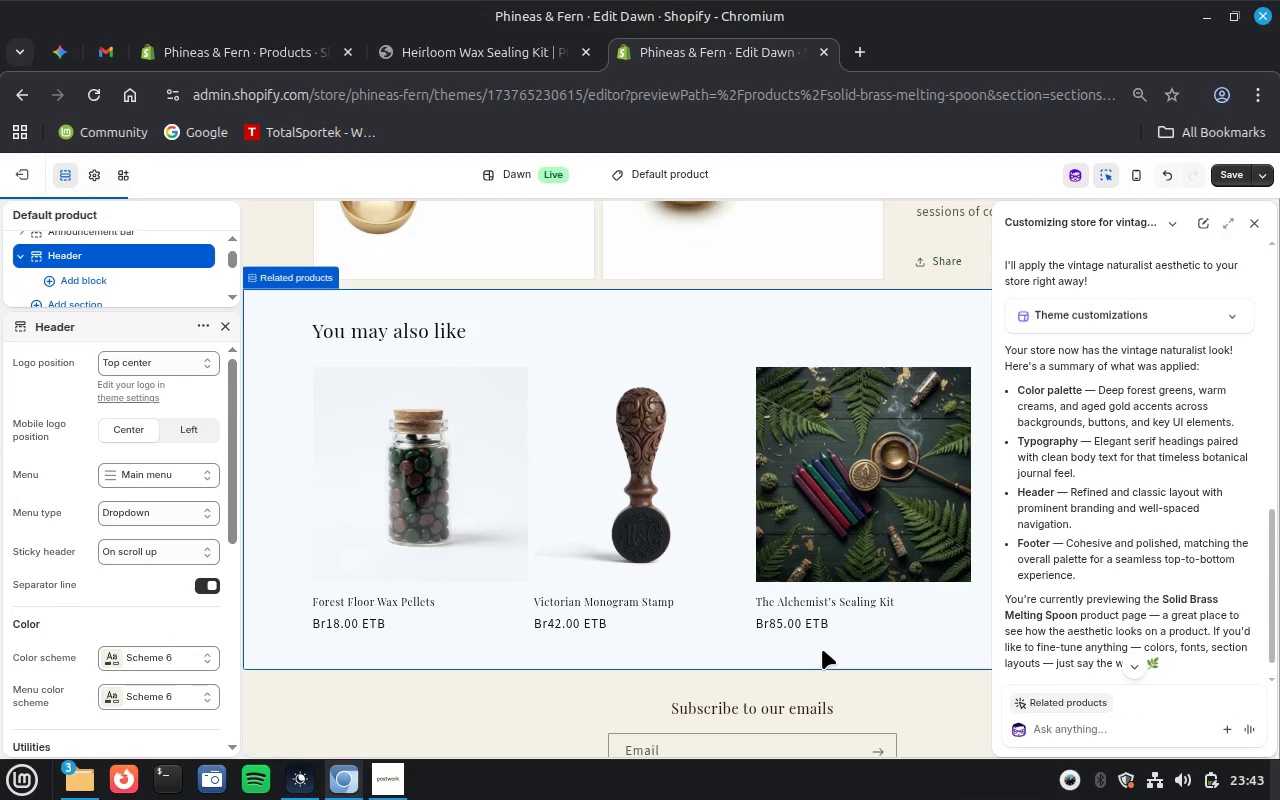 
wait(9.59)
 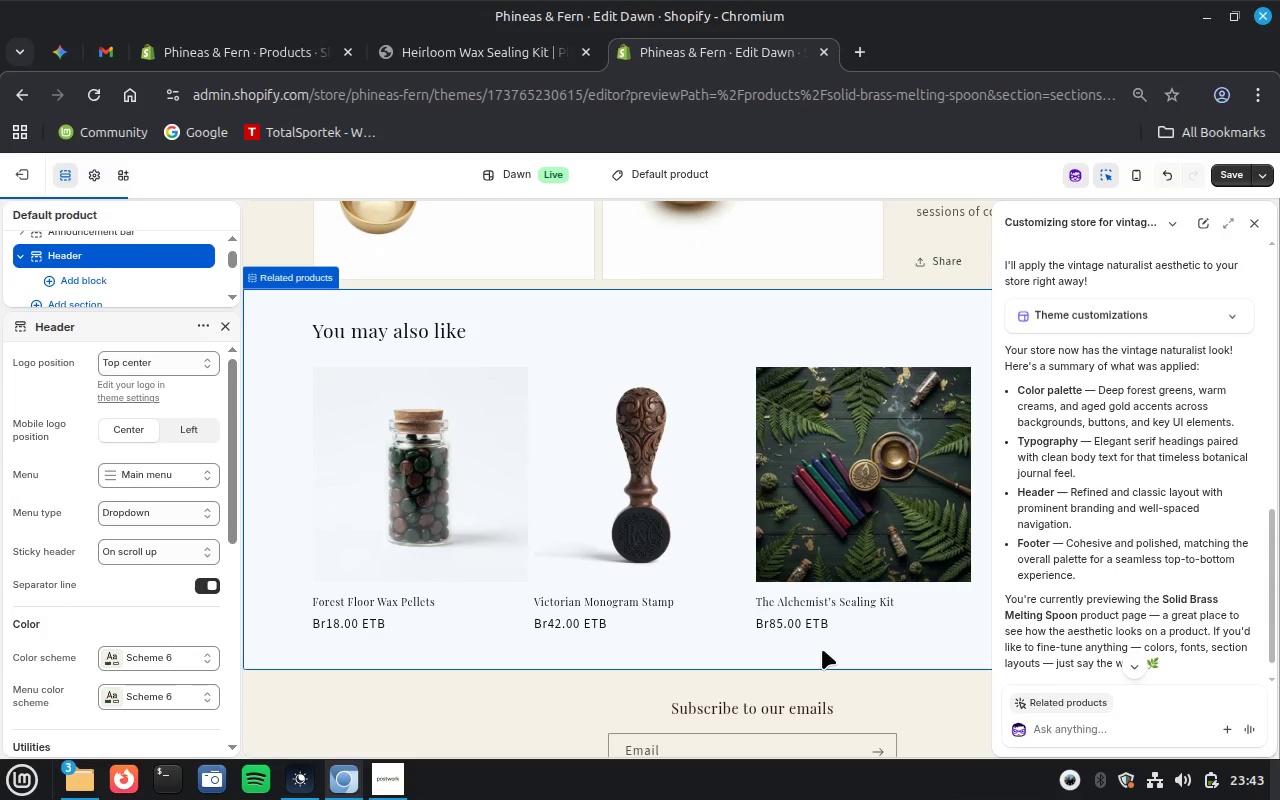 
left_click([822, 649])
 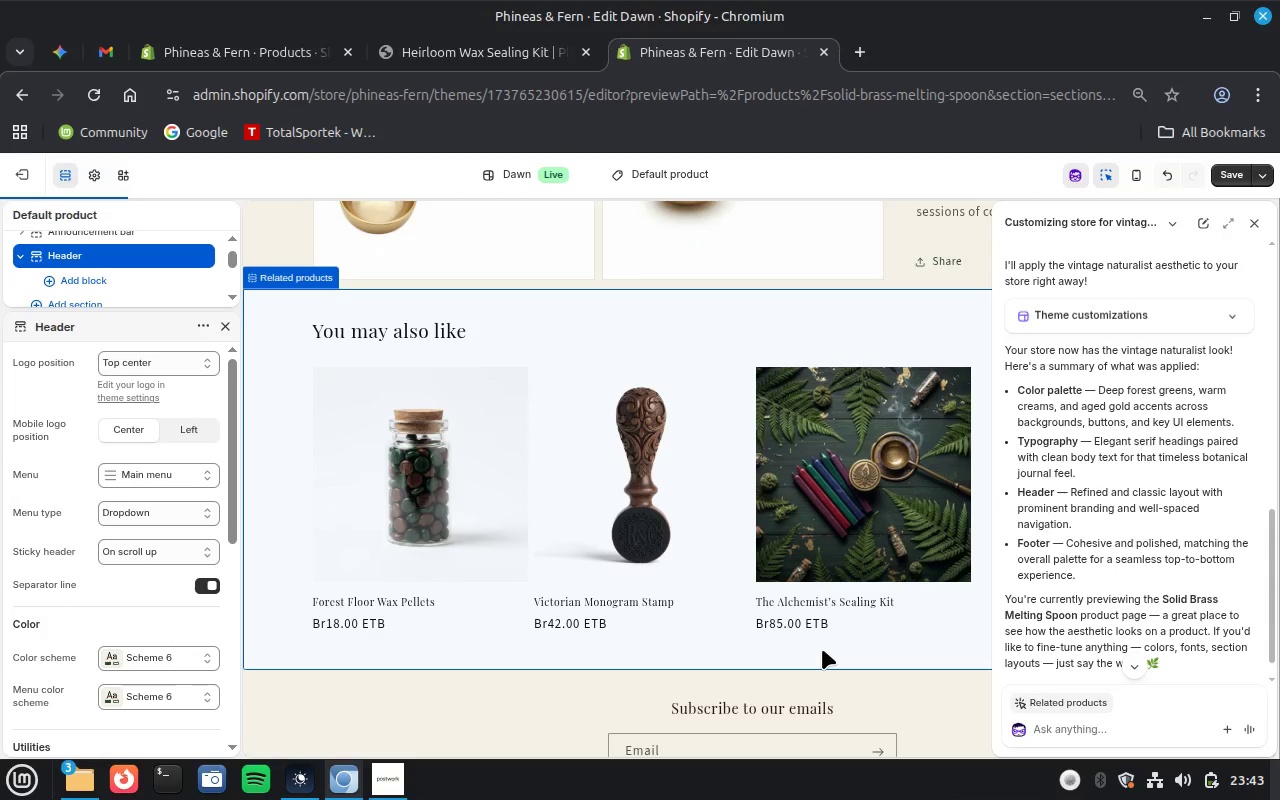 
left_click([822, 649])
 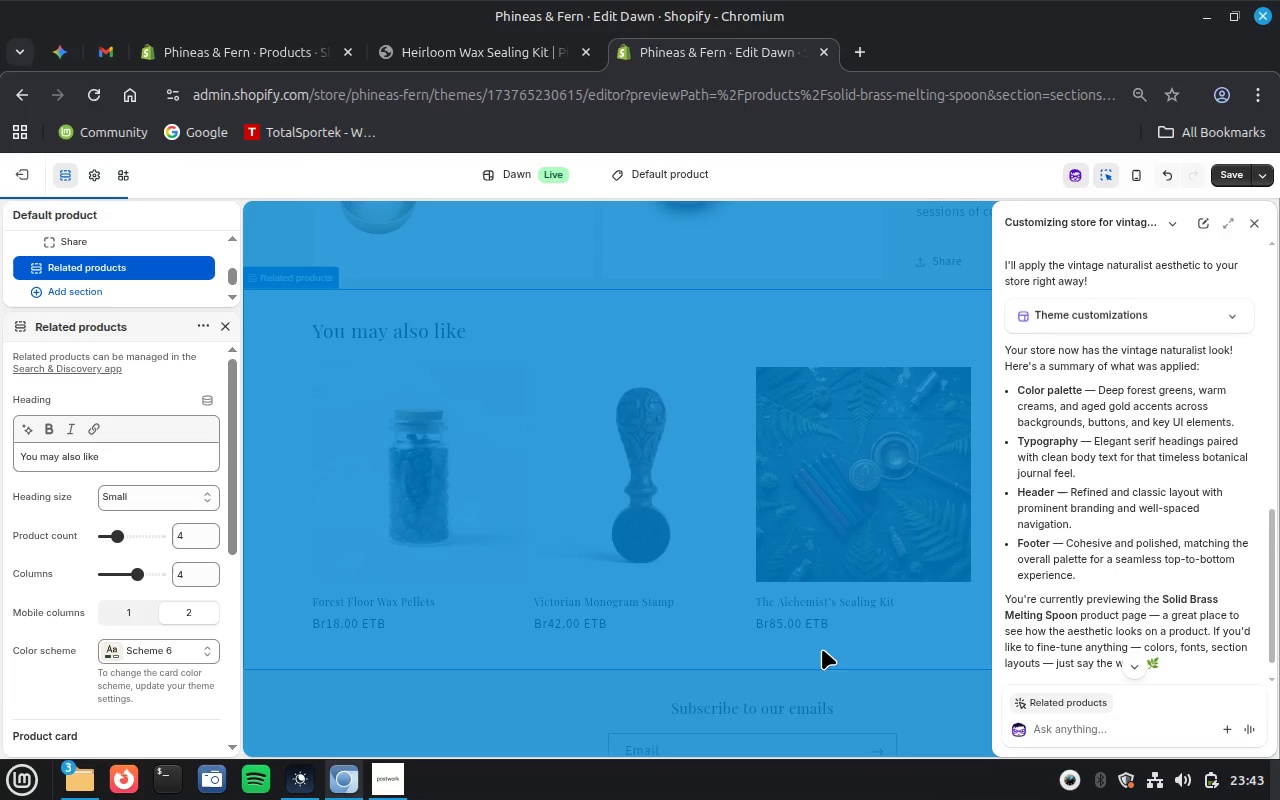 
wait(8.68)
 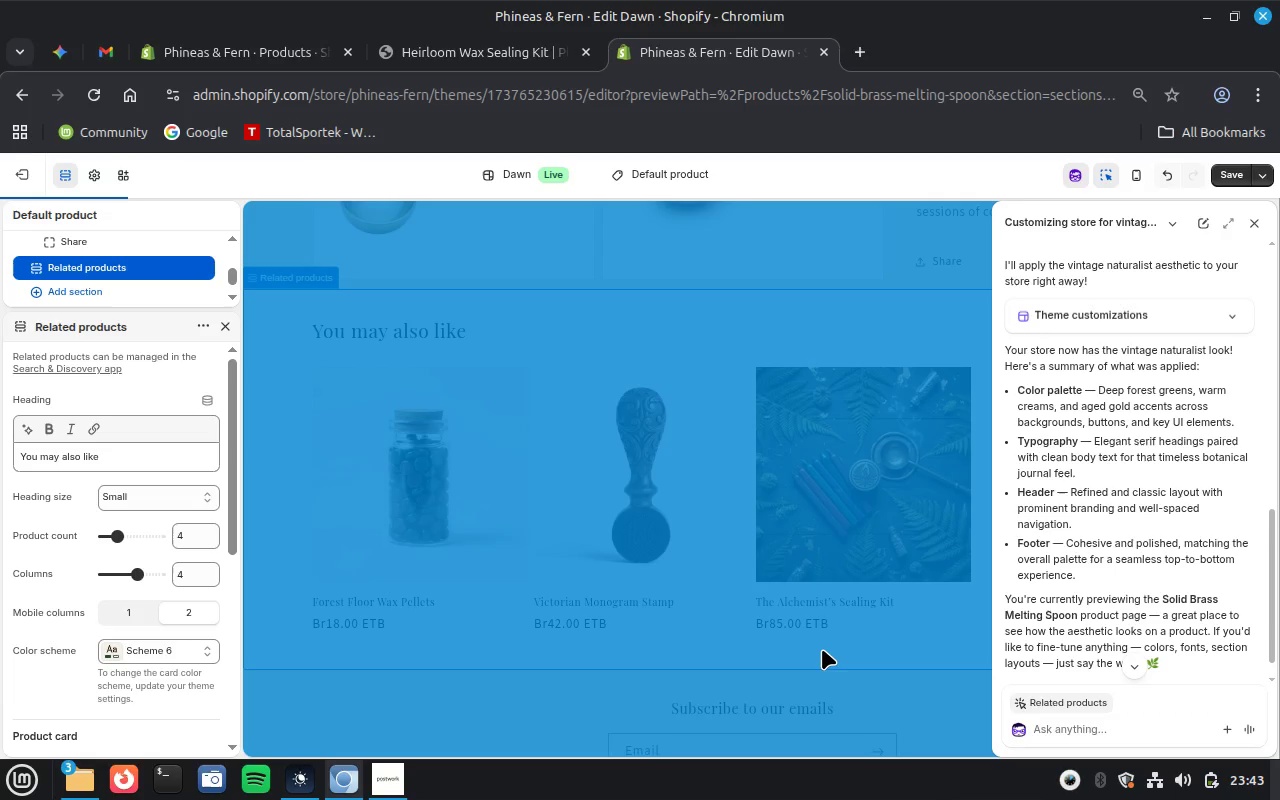 
left_click([872, 658])
 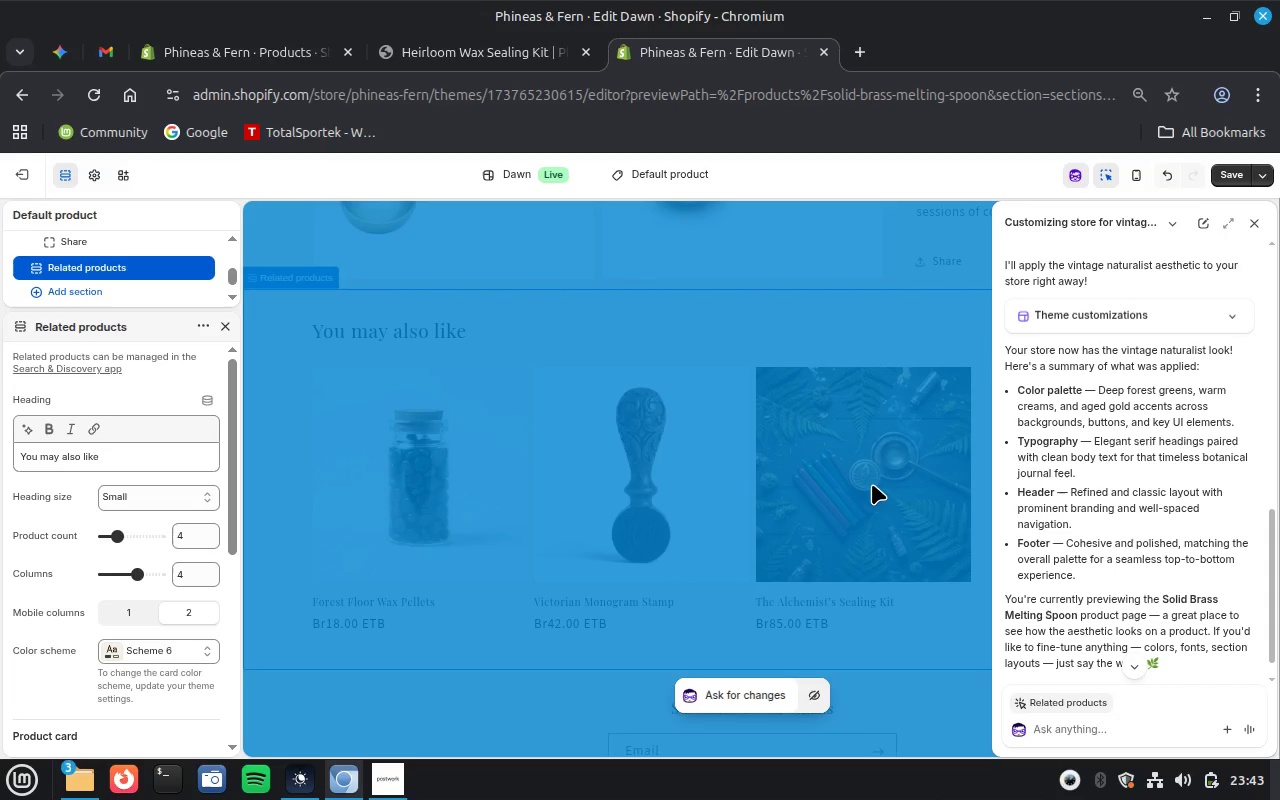 
wait(5.07)
 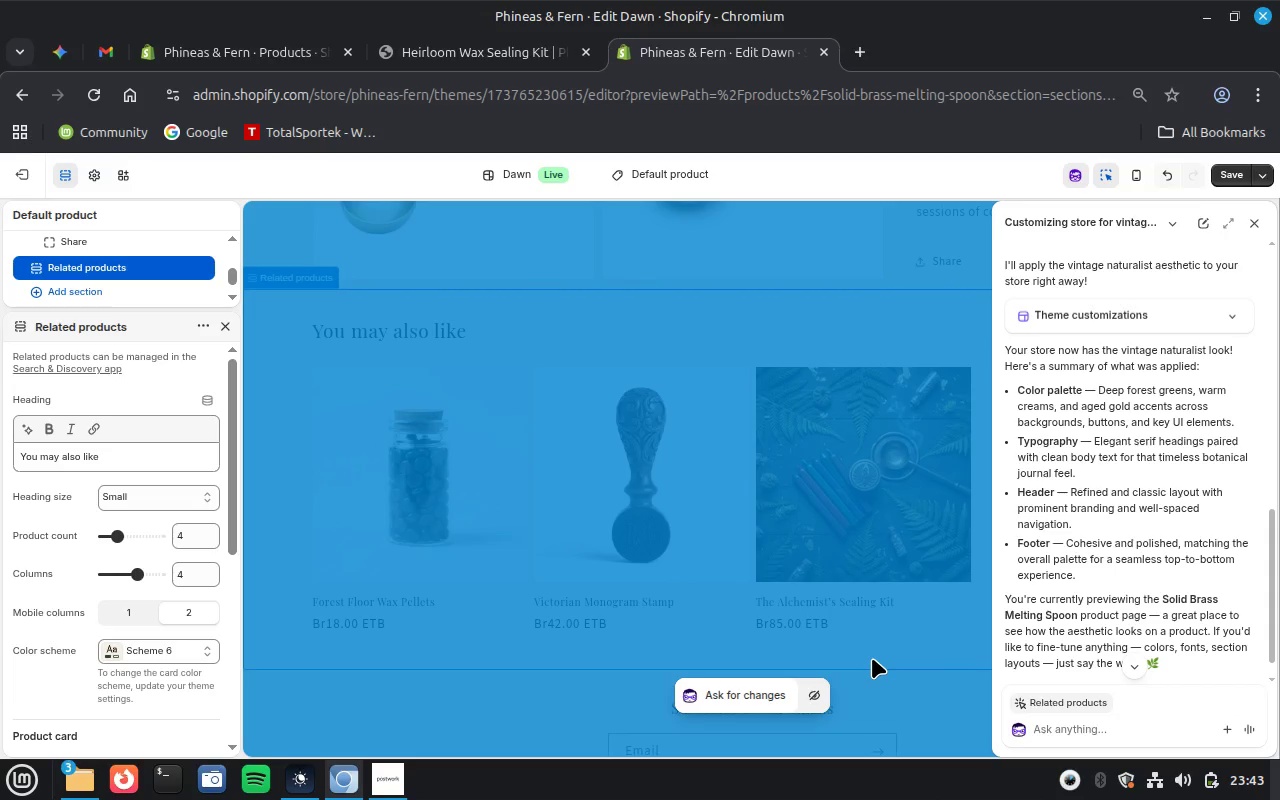 
left_click([876, 164])
 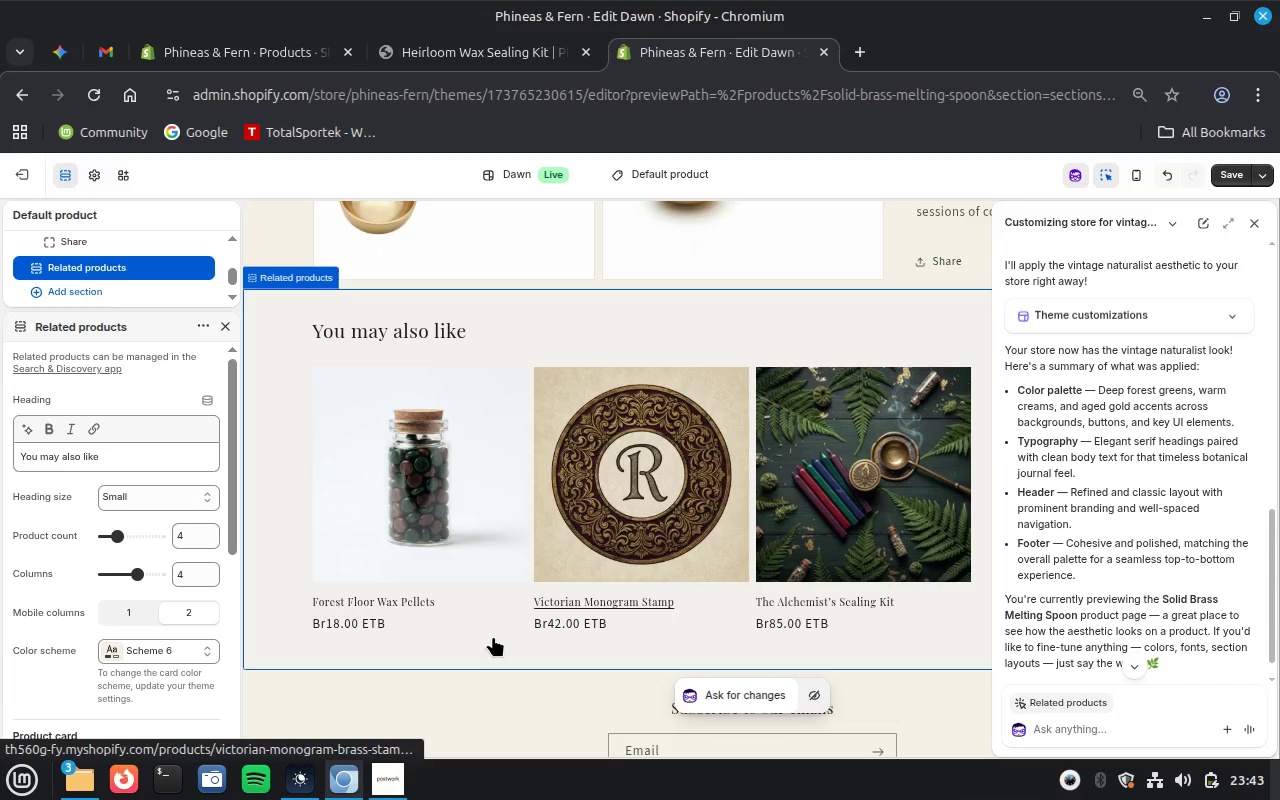 
scroll: coordinate [485, 641], scroll_direction: down, amount: 24.0
 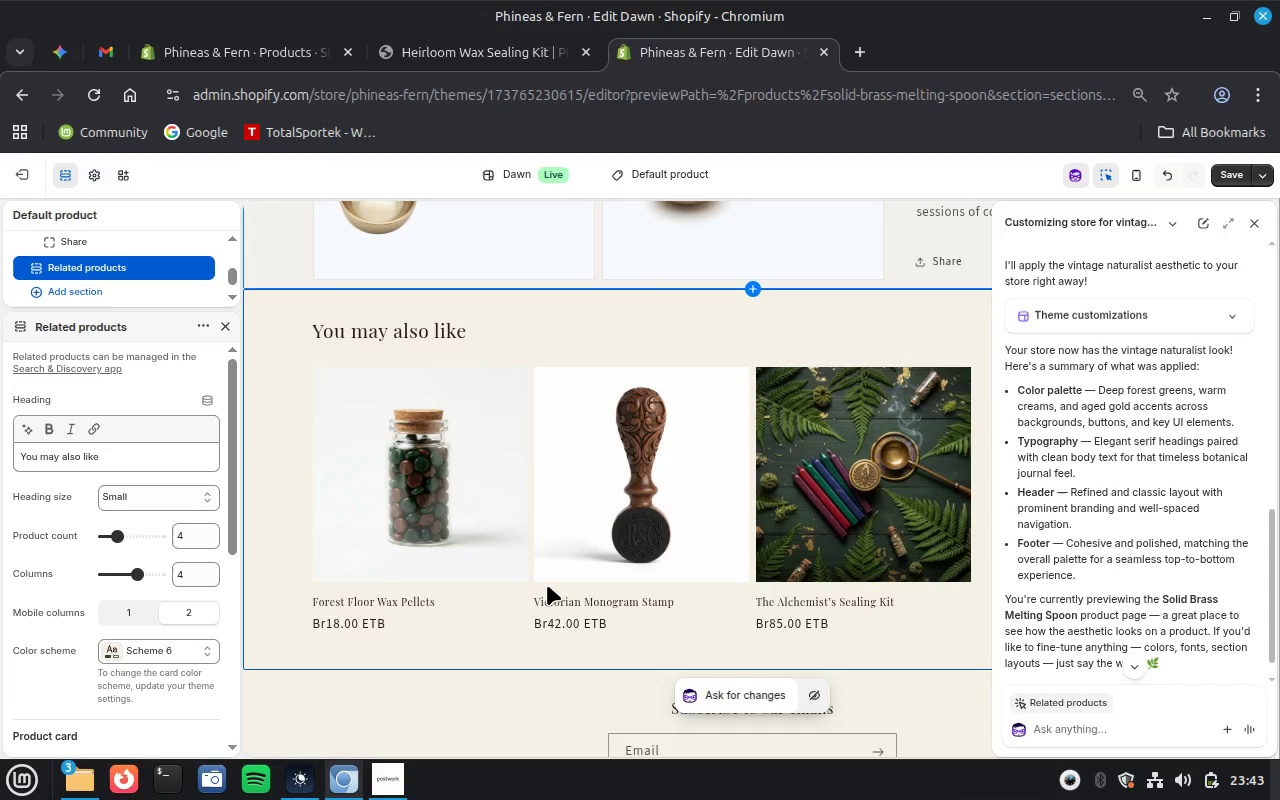 
scroll: coordinate [550, 582], scroll_direction: up, amount: 17.0
 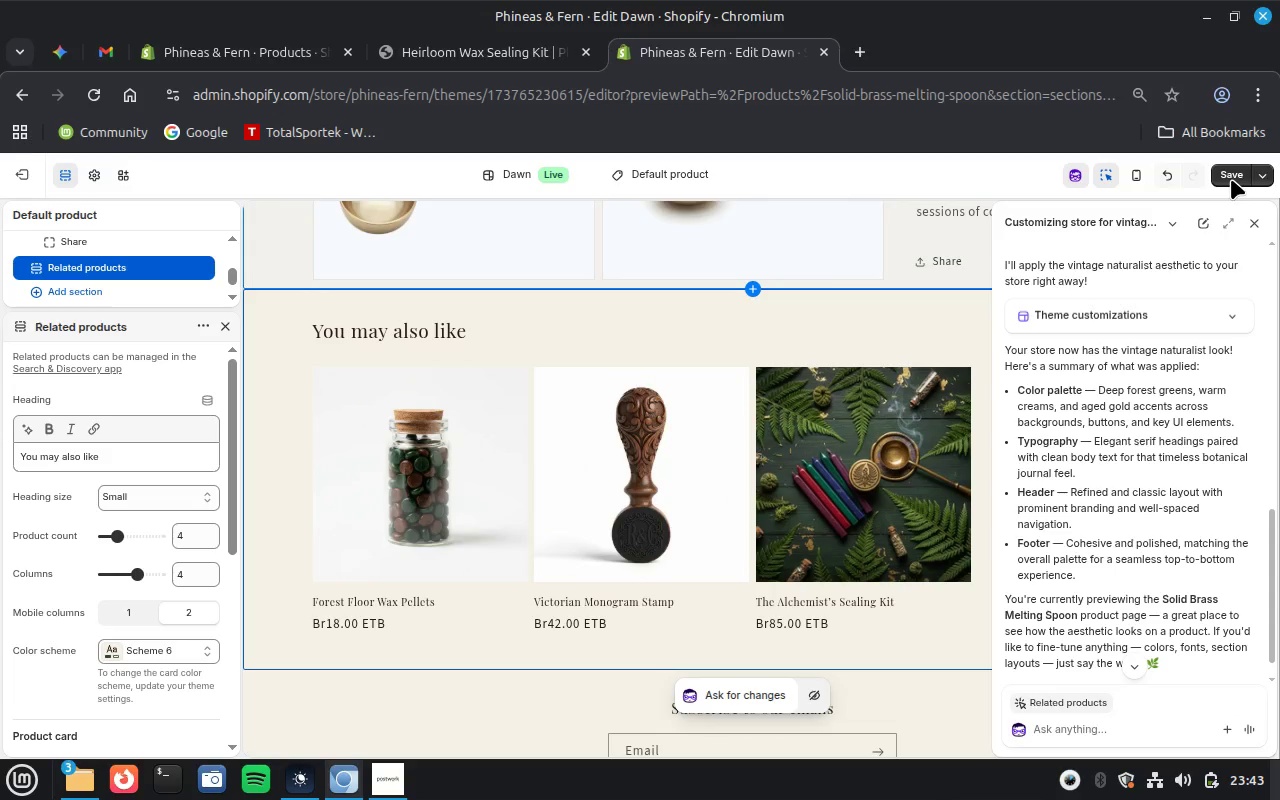 
left_click([1225, 174])
 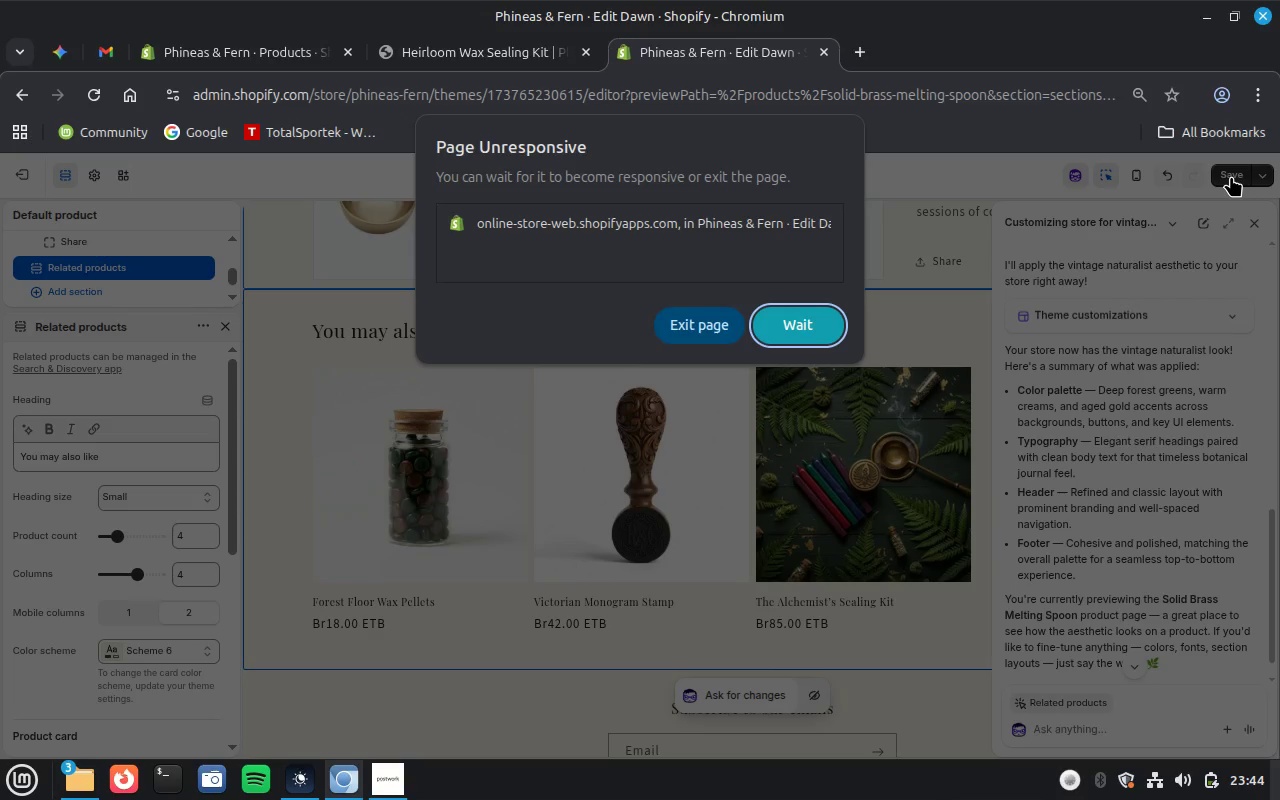 
wait(35.3)
 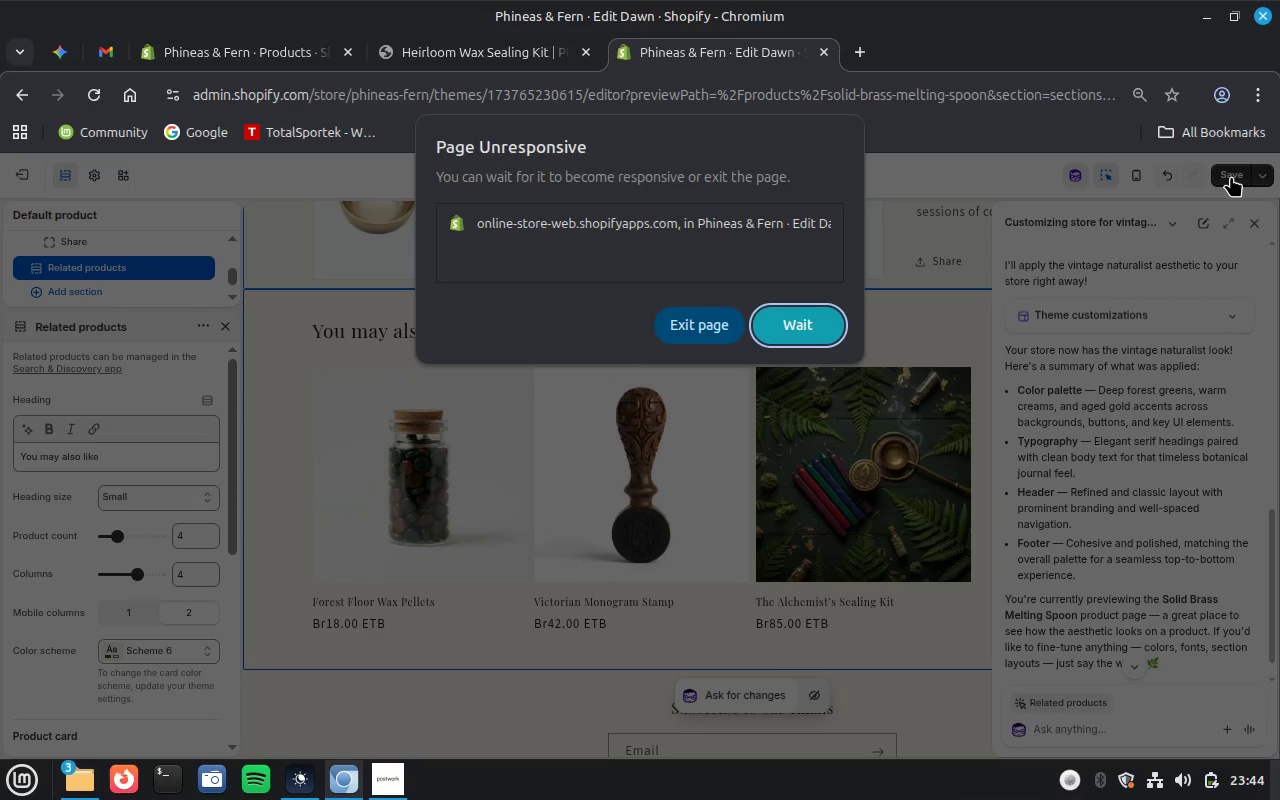 
left_click([800, 325])
 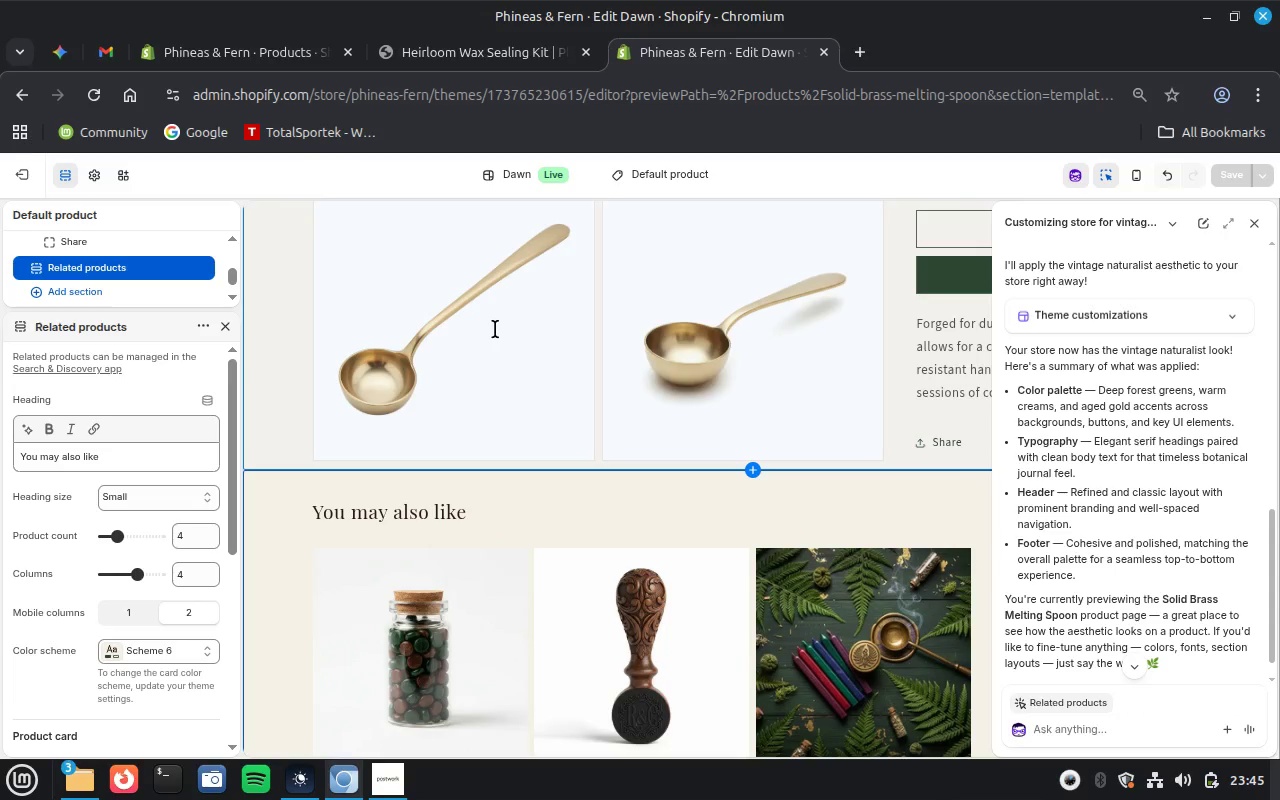 
wait(54.37)
 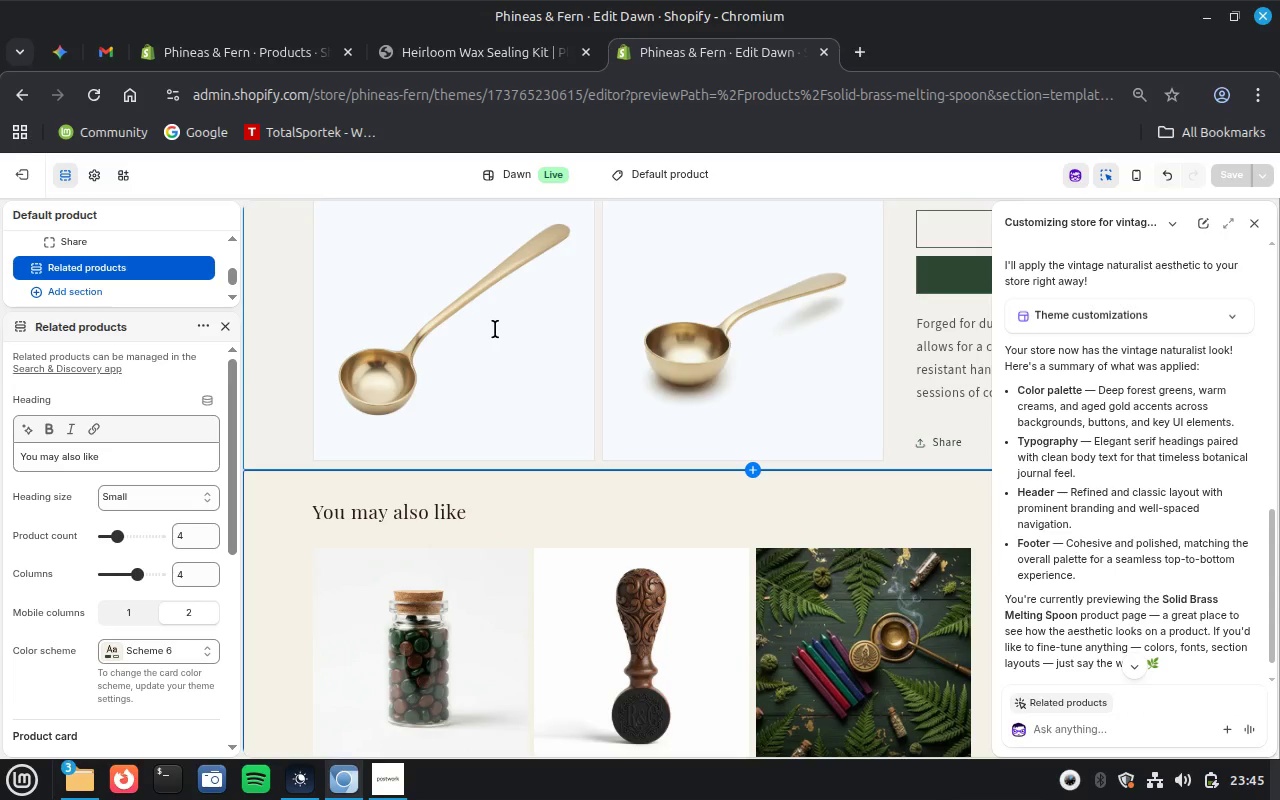 
scroll: coordinate [579, 517], scroll_direction: down, amount: 4.0
 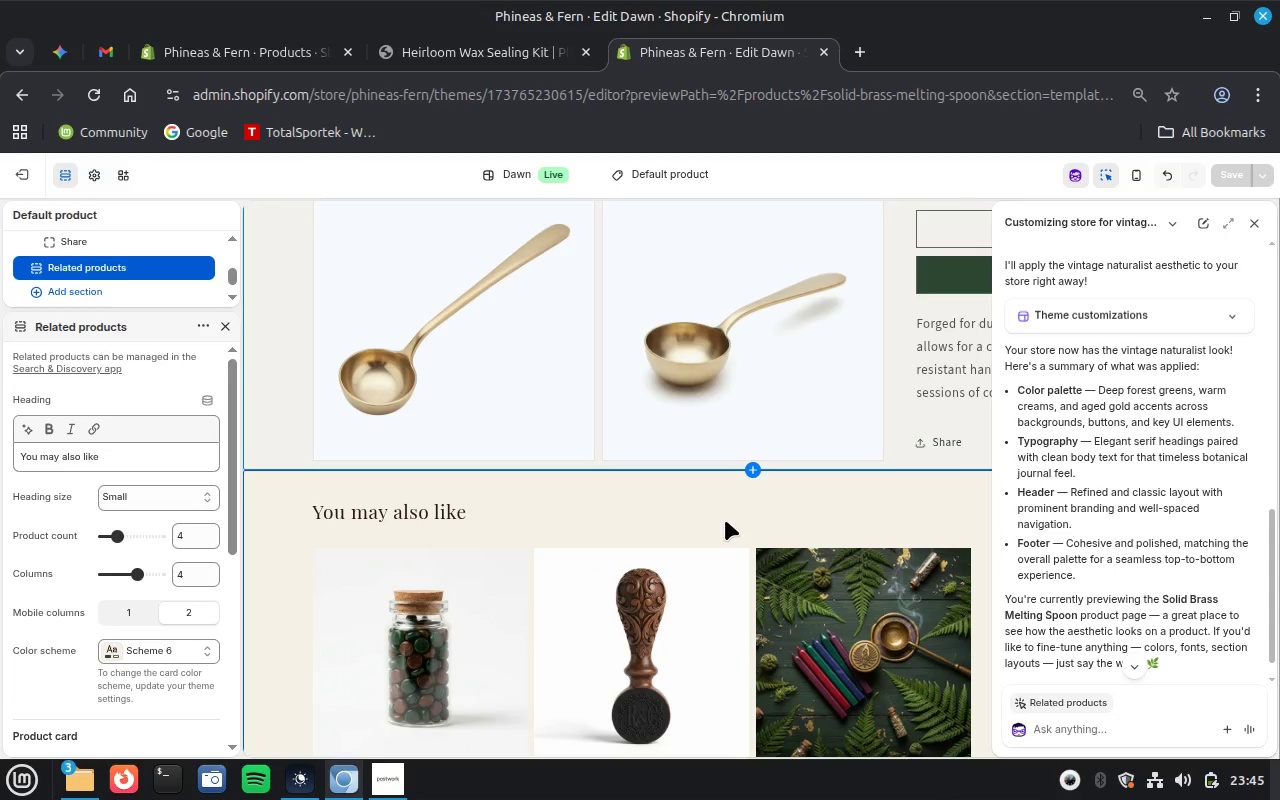 
wait(18.15)
 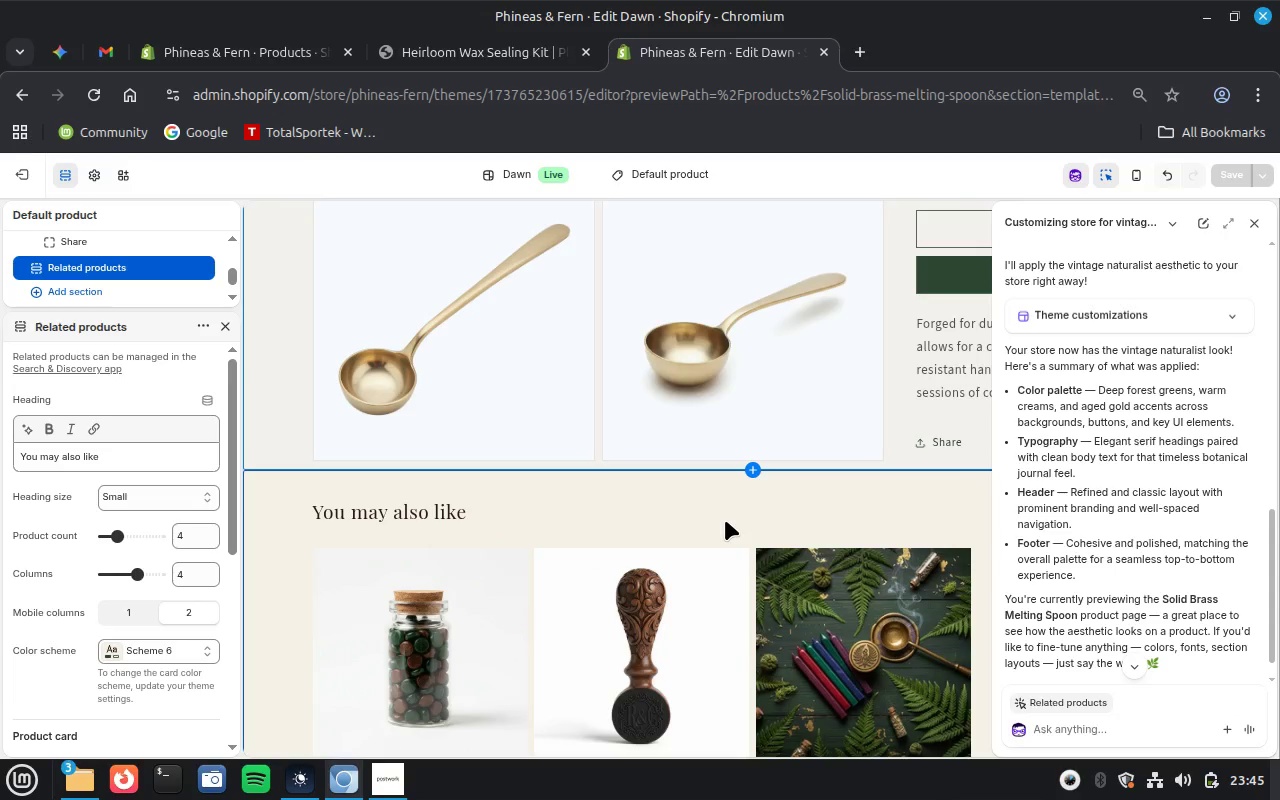 
left_click([682, 175])
 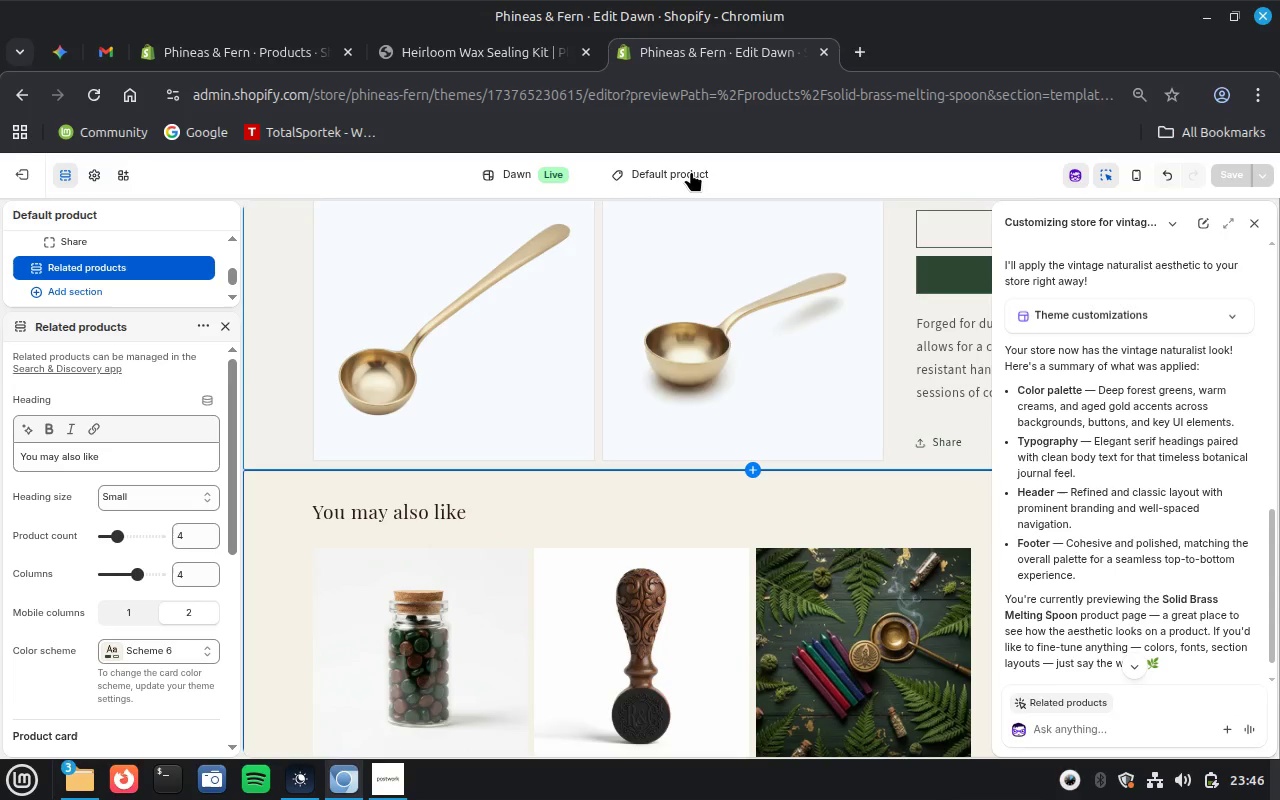 
wait(27.11)
 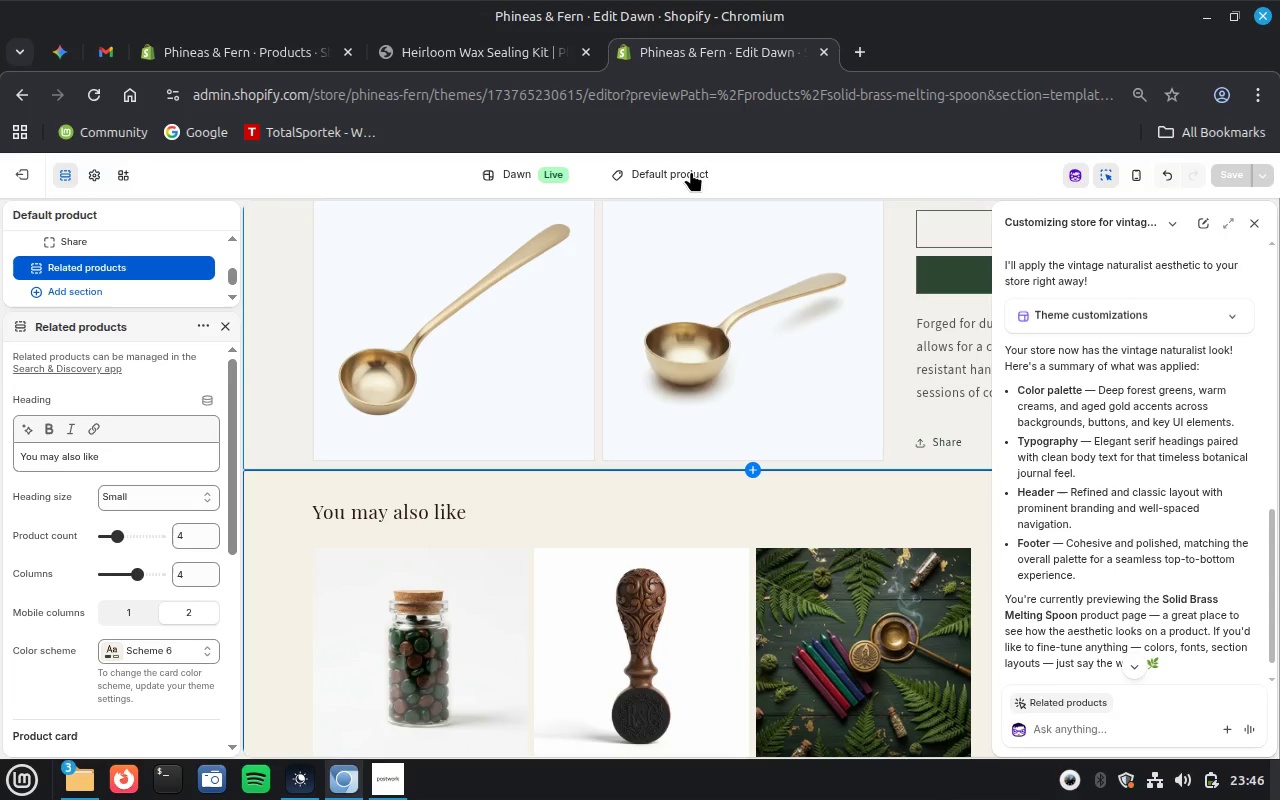 
left_click([604, 241])
 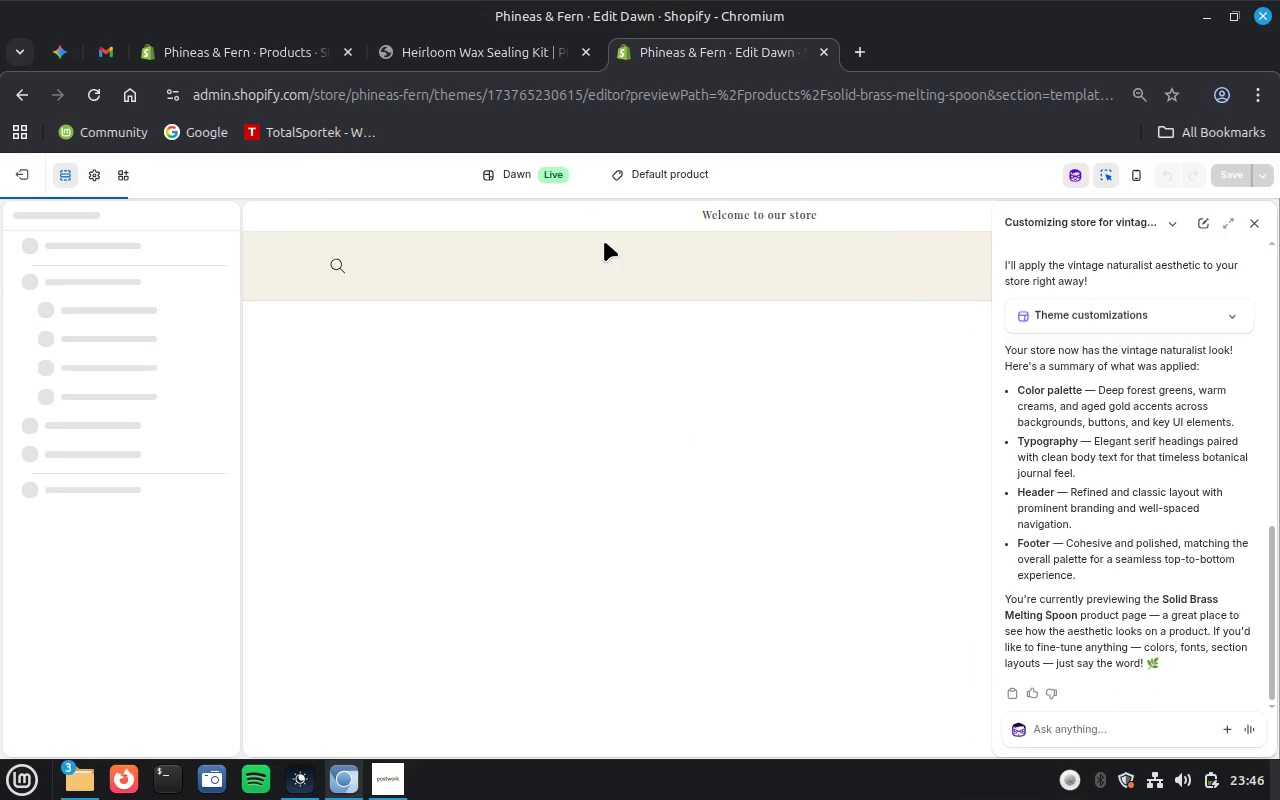 
wait(10.92)
 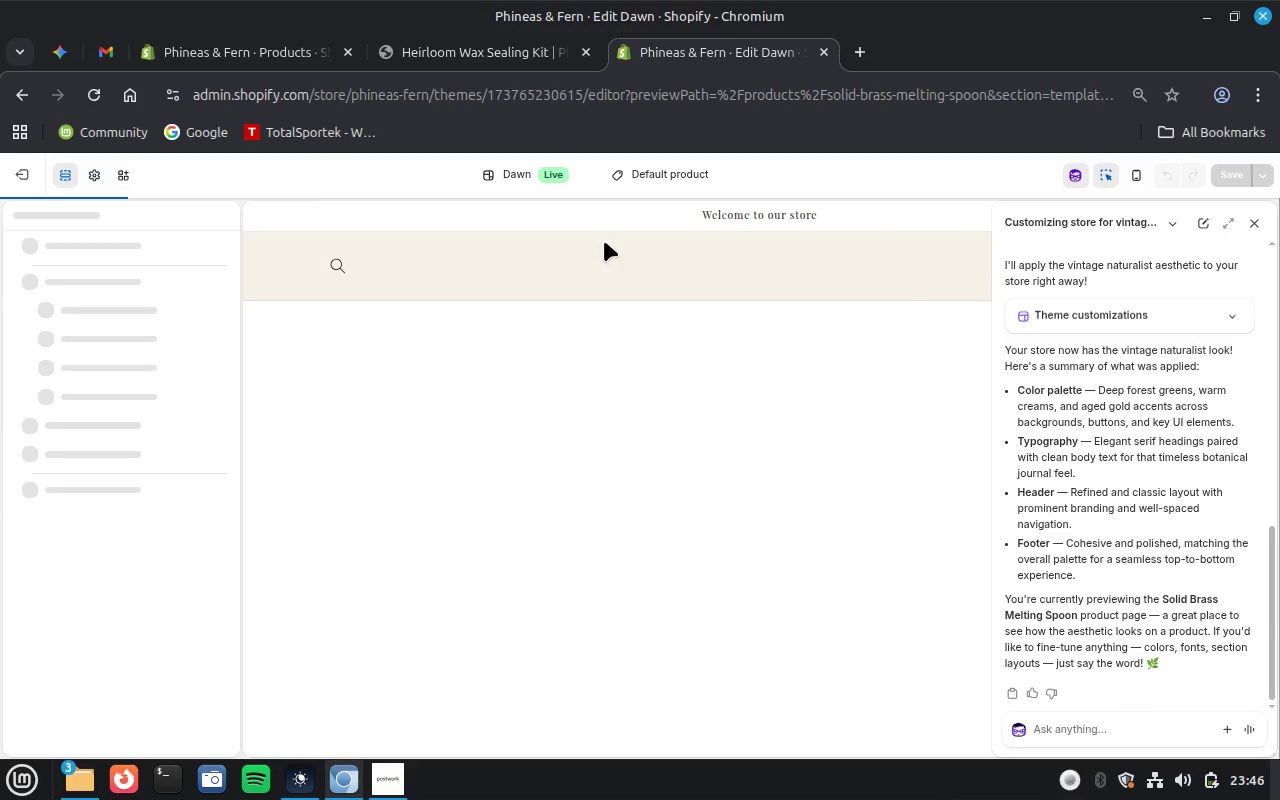 
left_click([1253, 221])
 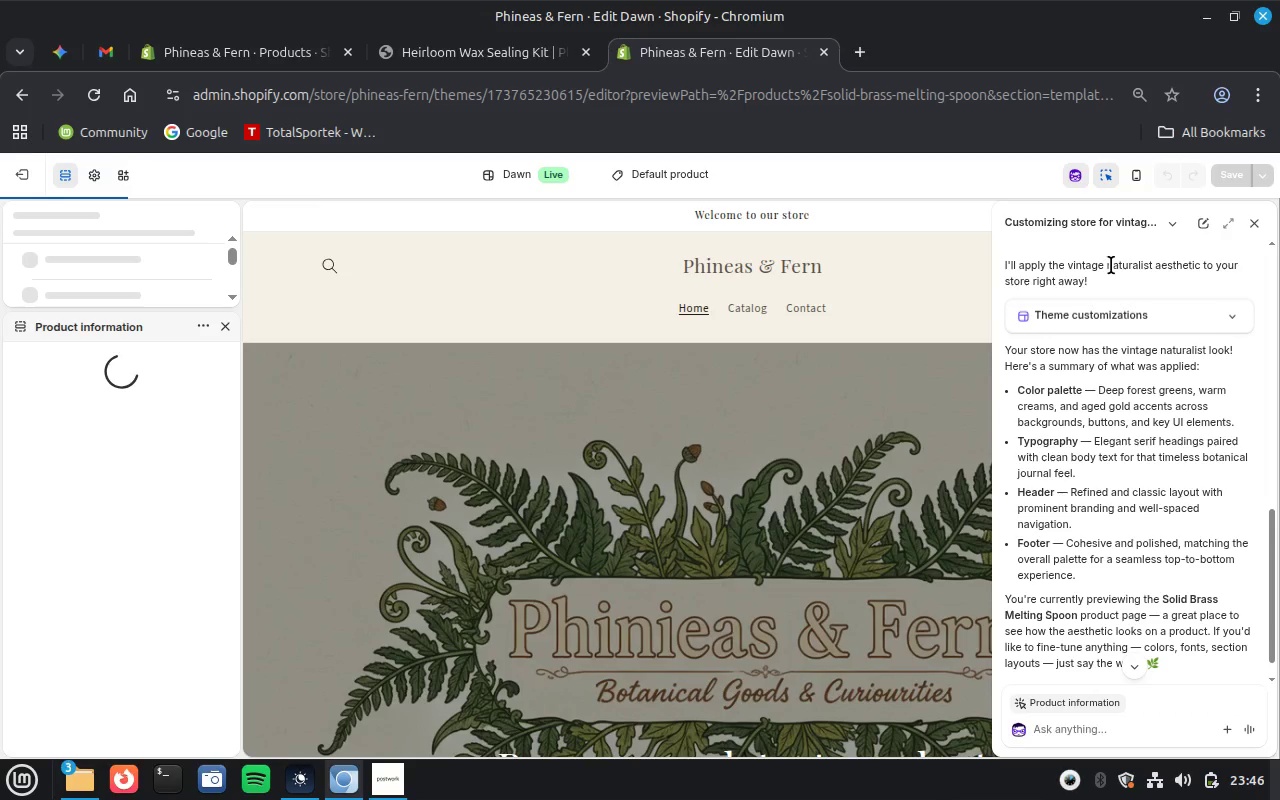 
wait(5.74)
 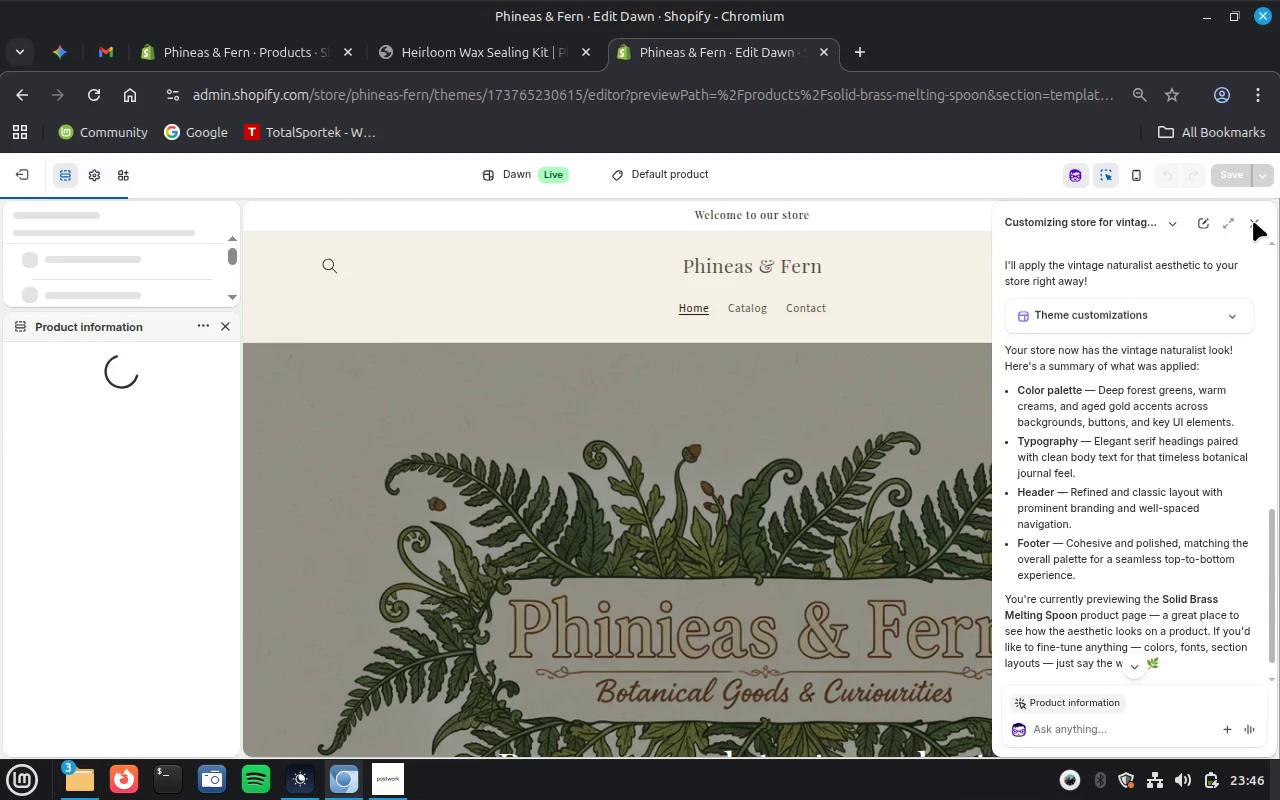 
scroll: coordinate [837, 467], scroll_direction: down, amount: 41.0
 